 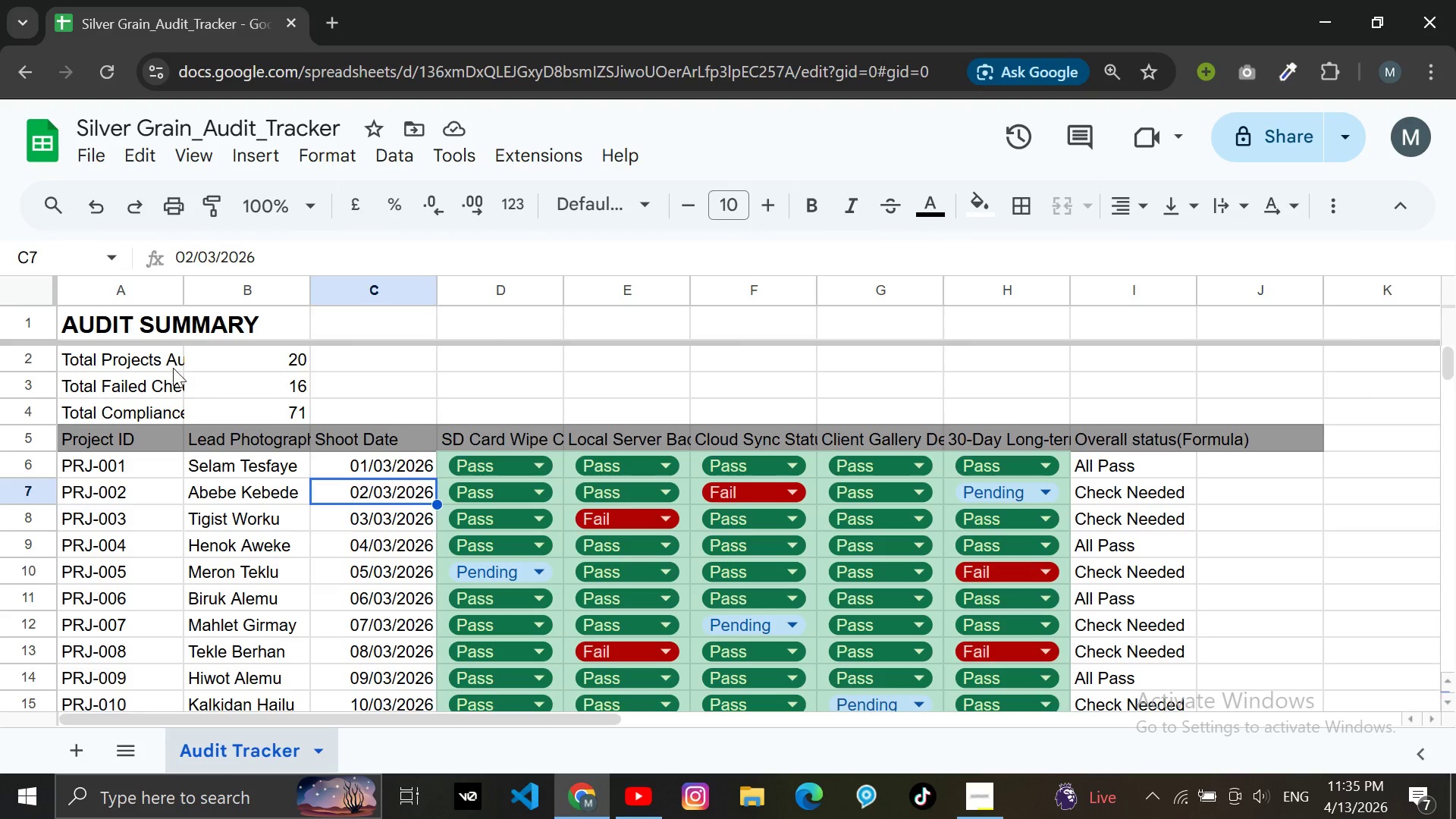 
left_click_drag(start_coordinate=[59, 290], to_coordinate=[294, 306])
 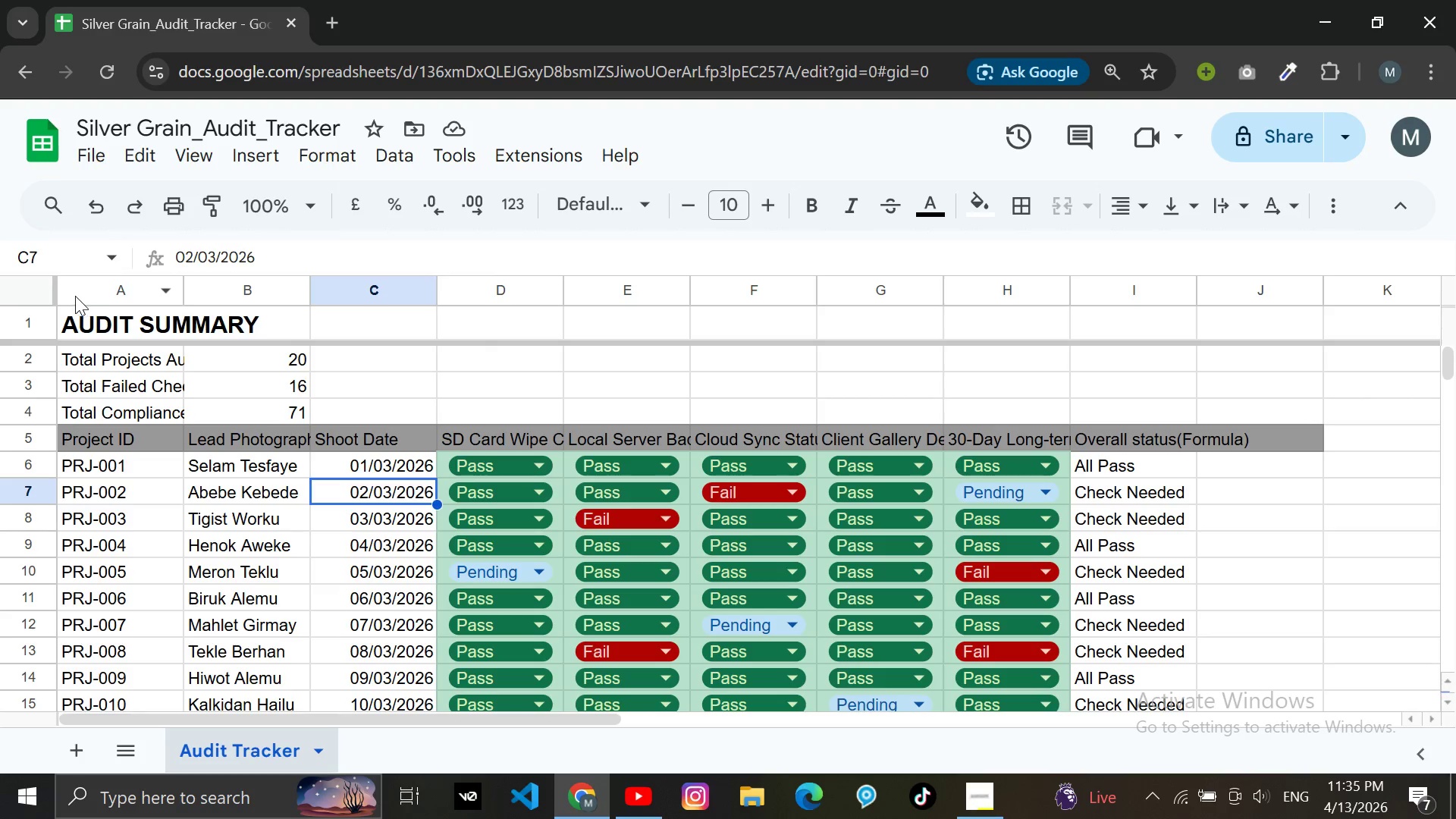 
left_click_drag(start_coordinate=[74, 293], to_coordinate=[1159, 324])
 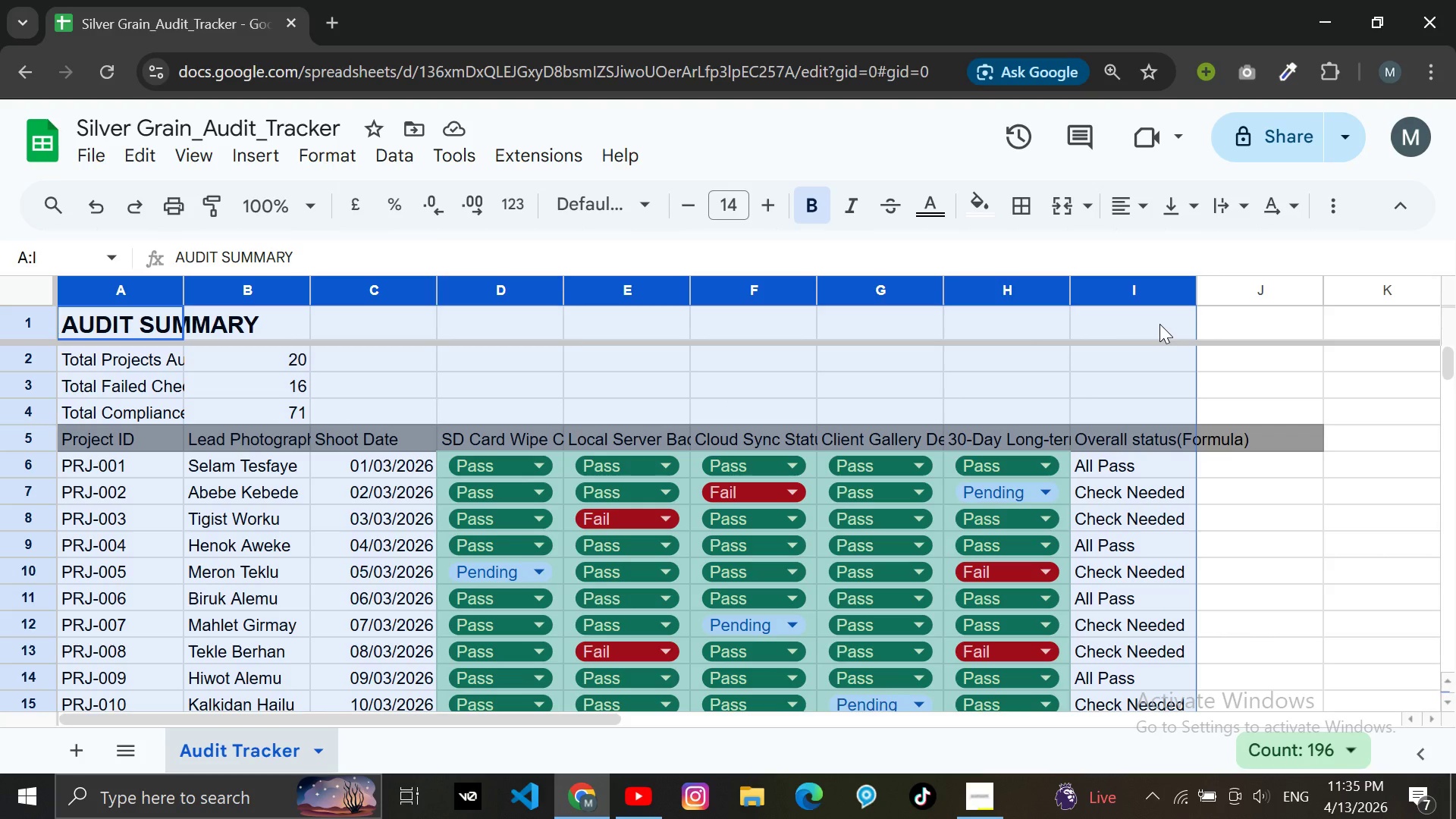 
right_click([1159, 324])
 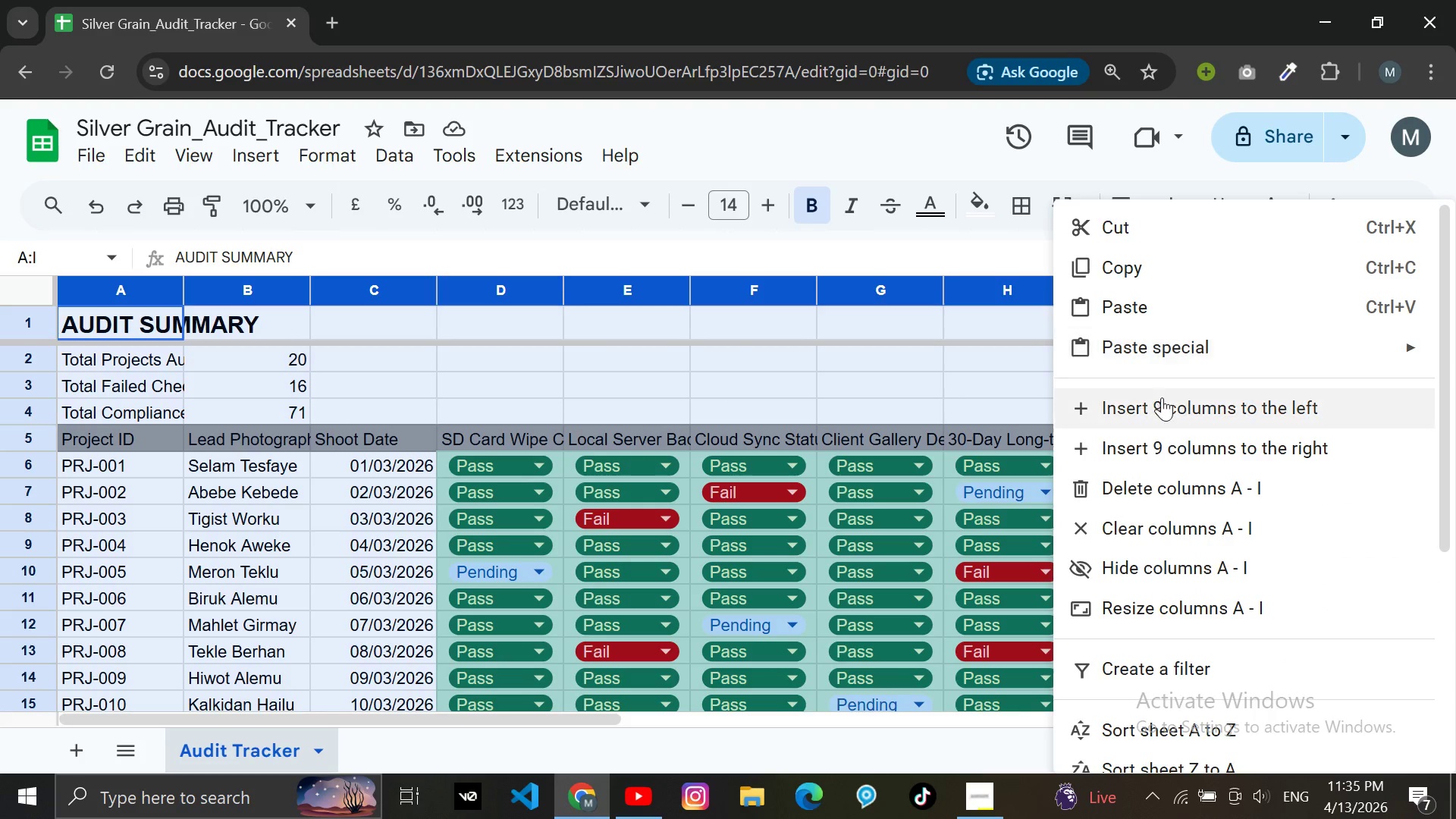 
scroll: coordinate [1165, 469], scroll_direction: down, amount: 5.0
 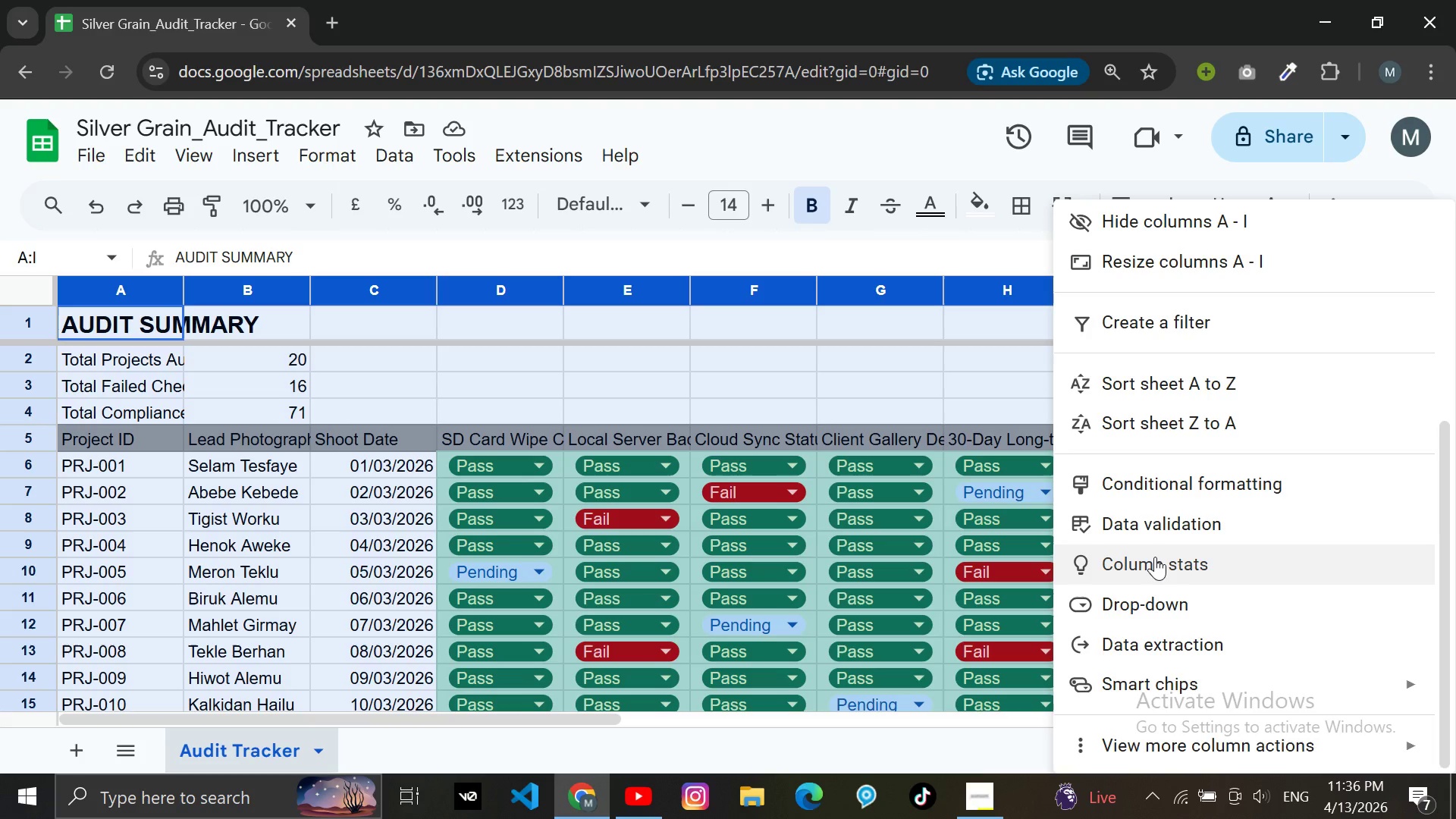 
wait(6.94)
 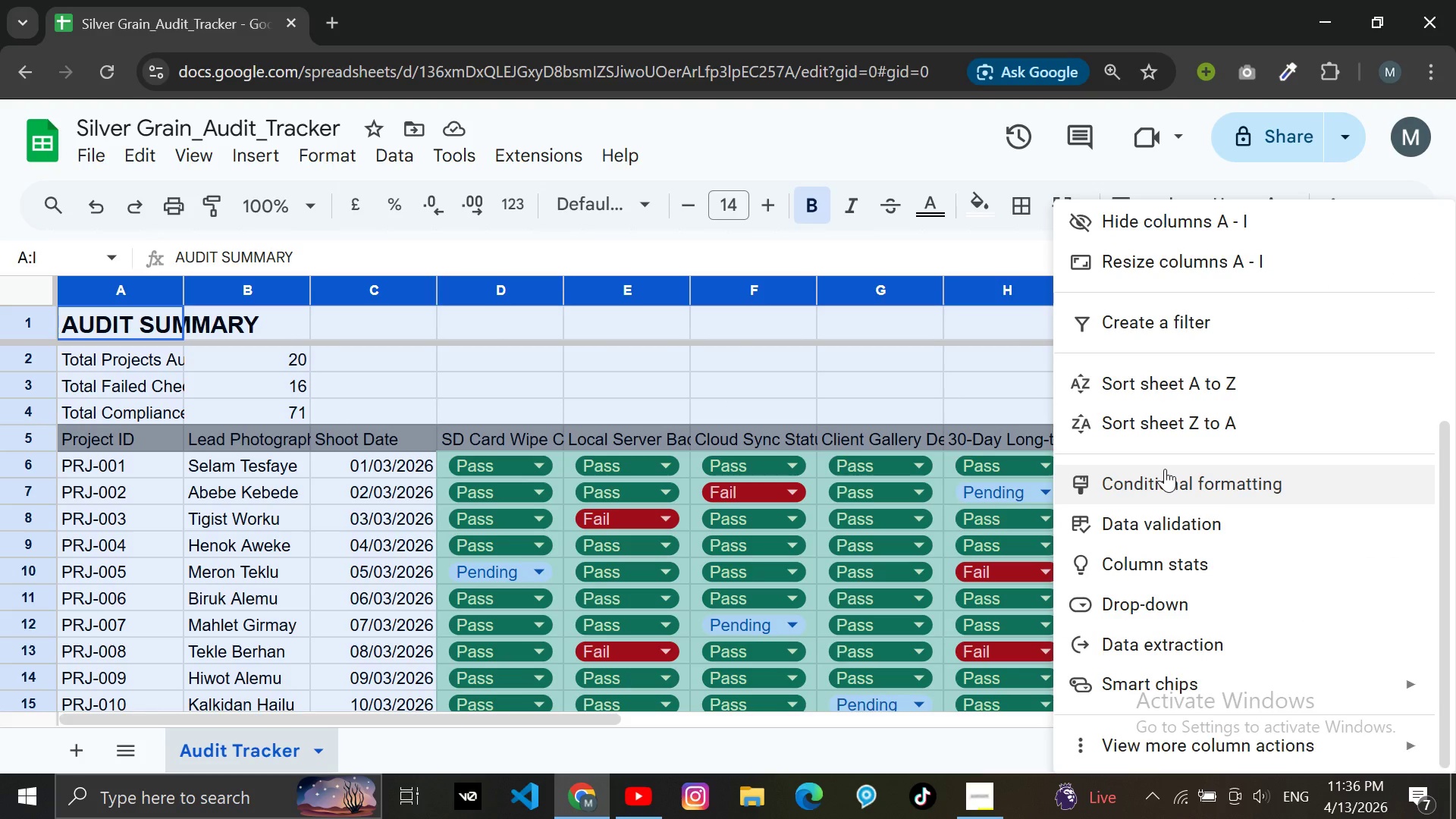 
left_click([994, 367])
 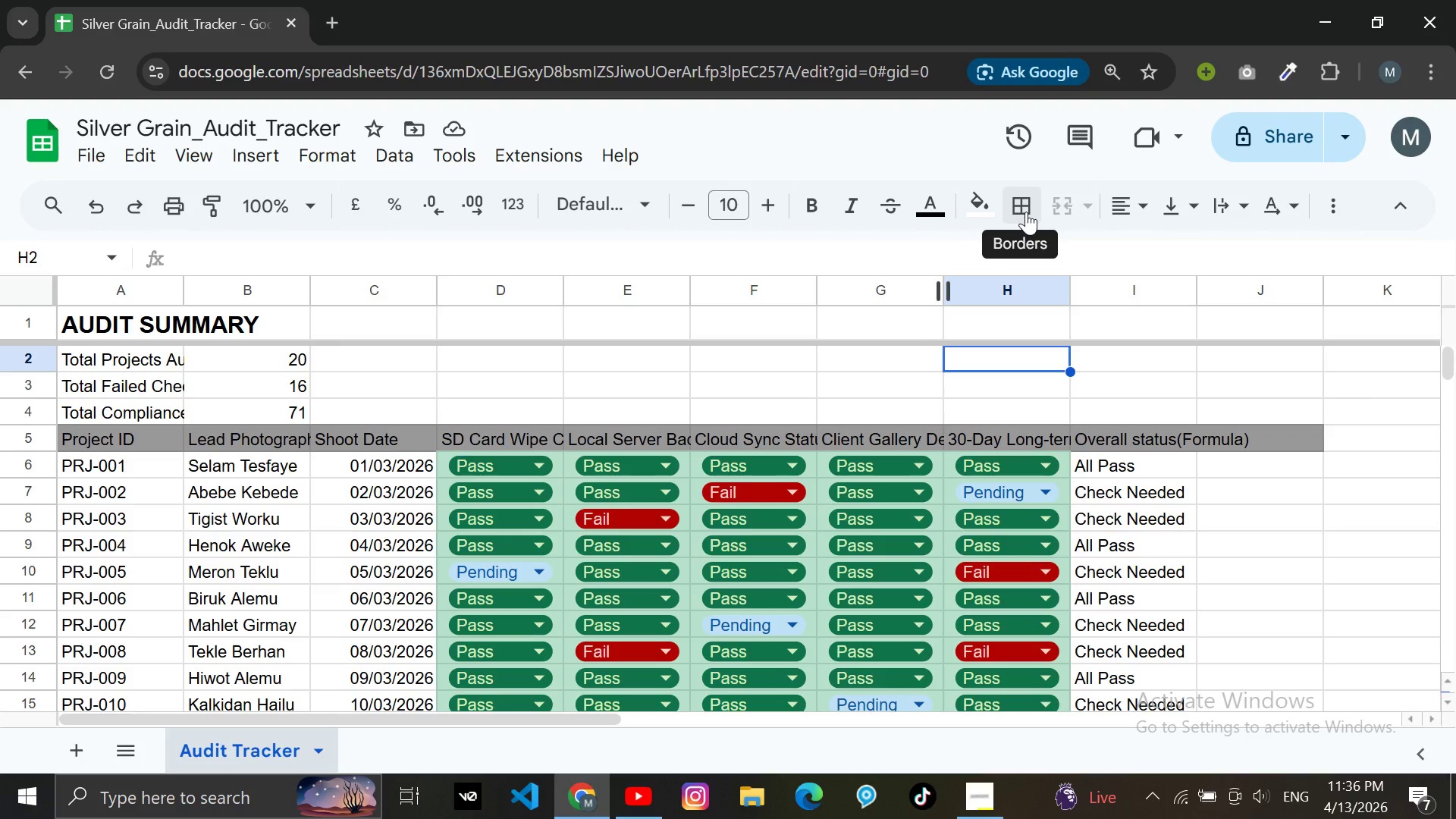 
wait(18.83)
 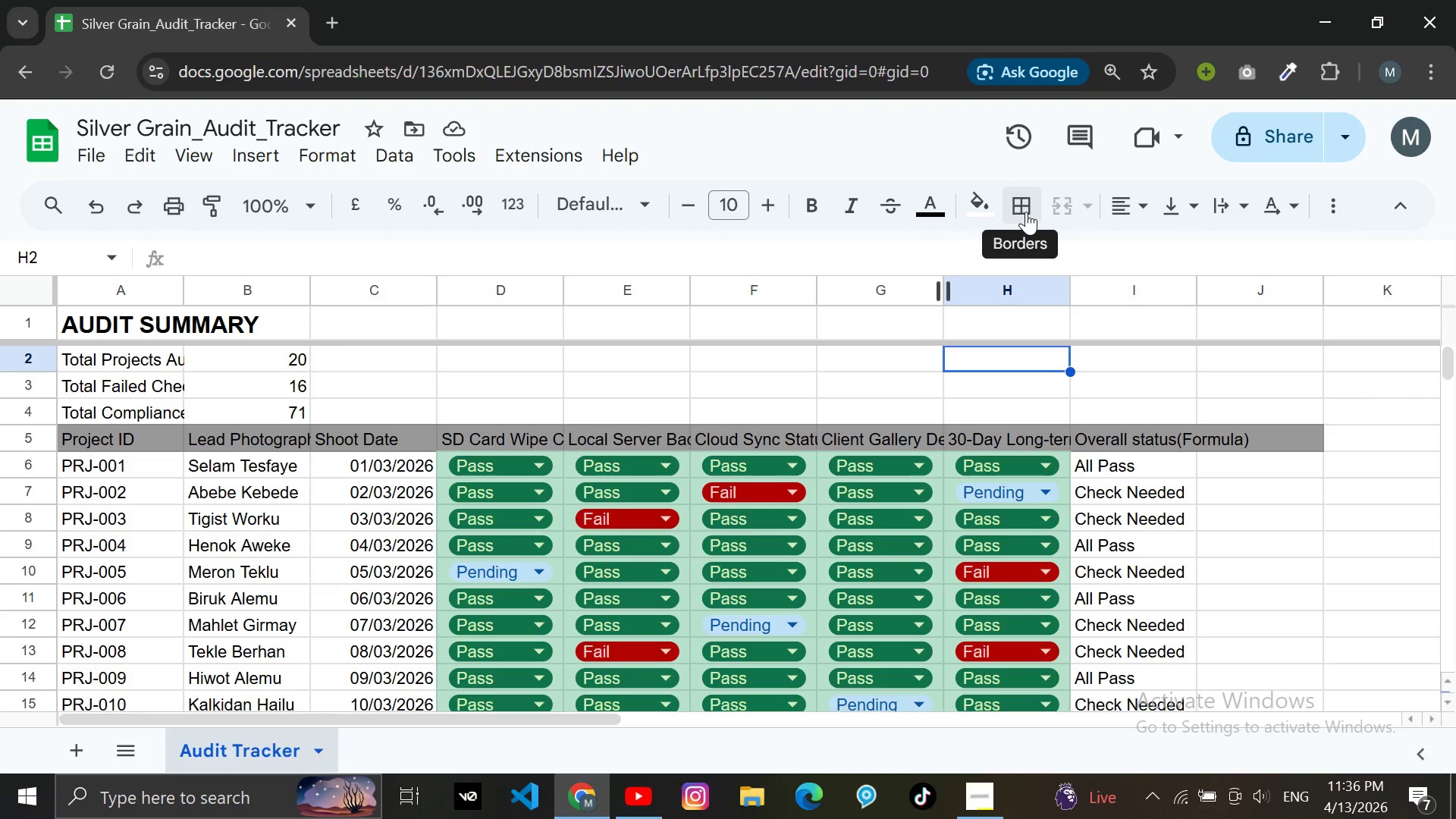 
left_click_drag(start_coordinate=[60, 435], to_coordinate=[1150, 526])
 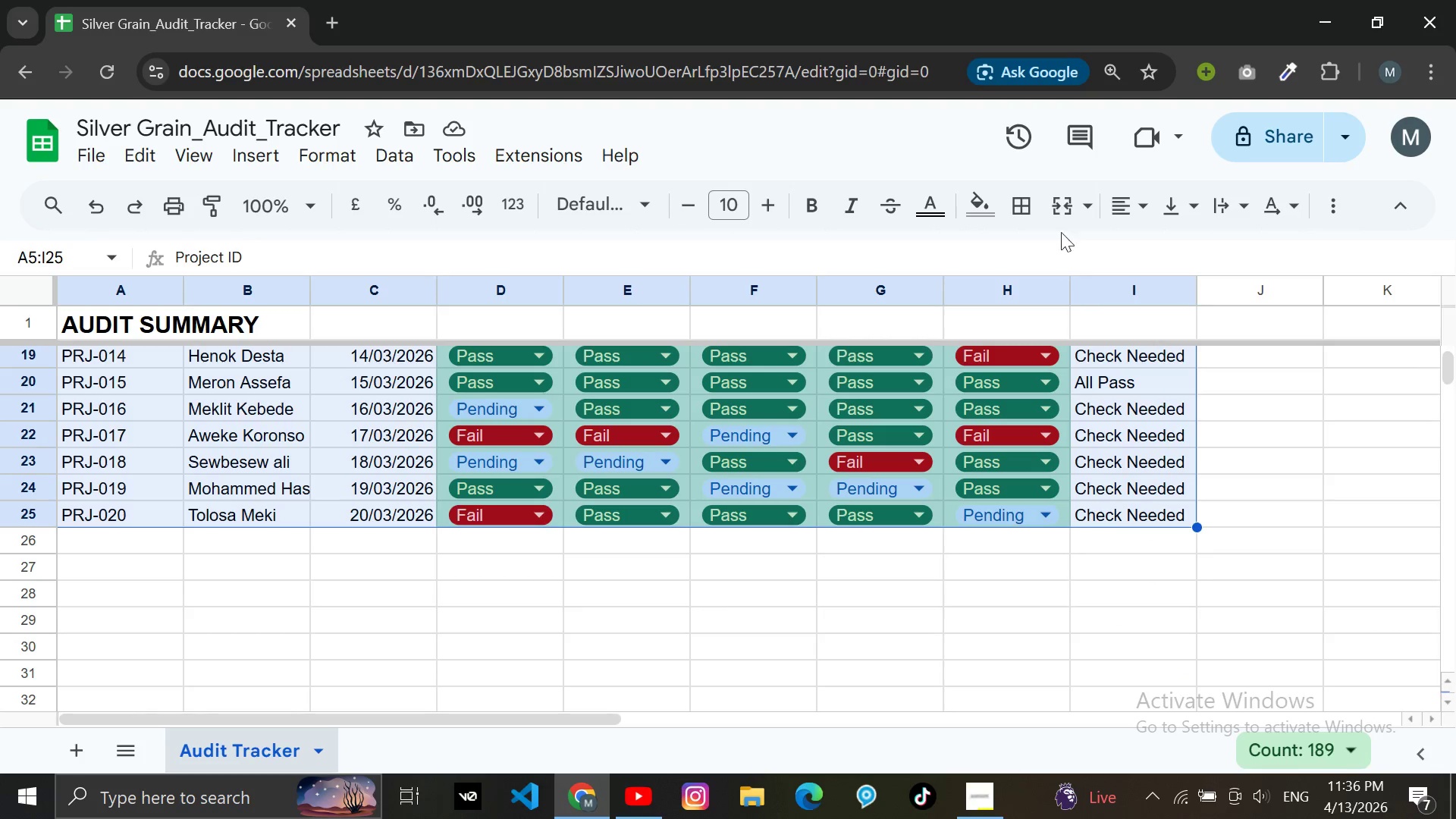 
scroll: coordinate [1164, 675], scroll_direction: down, amount: 4.0
 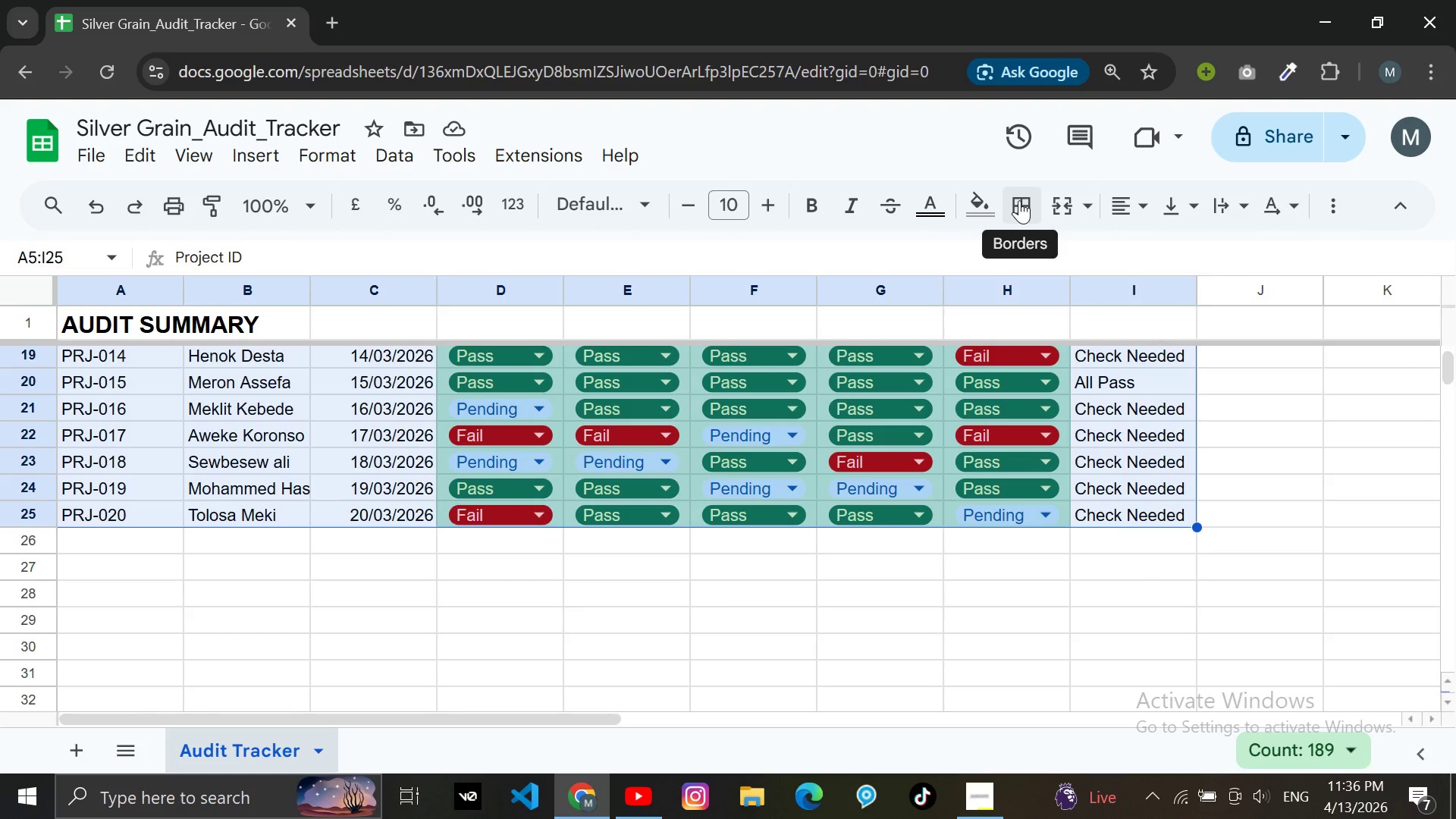 
left_click([1019, 200])
 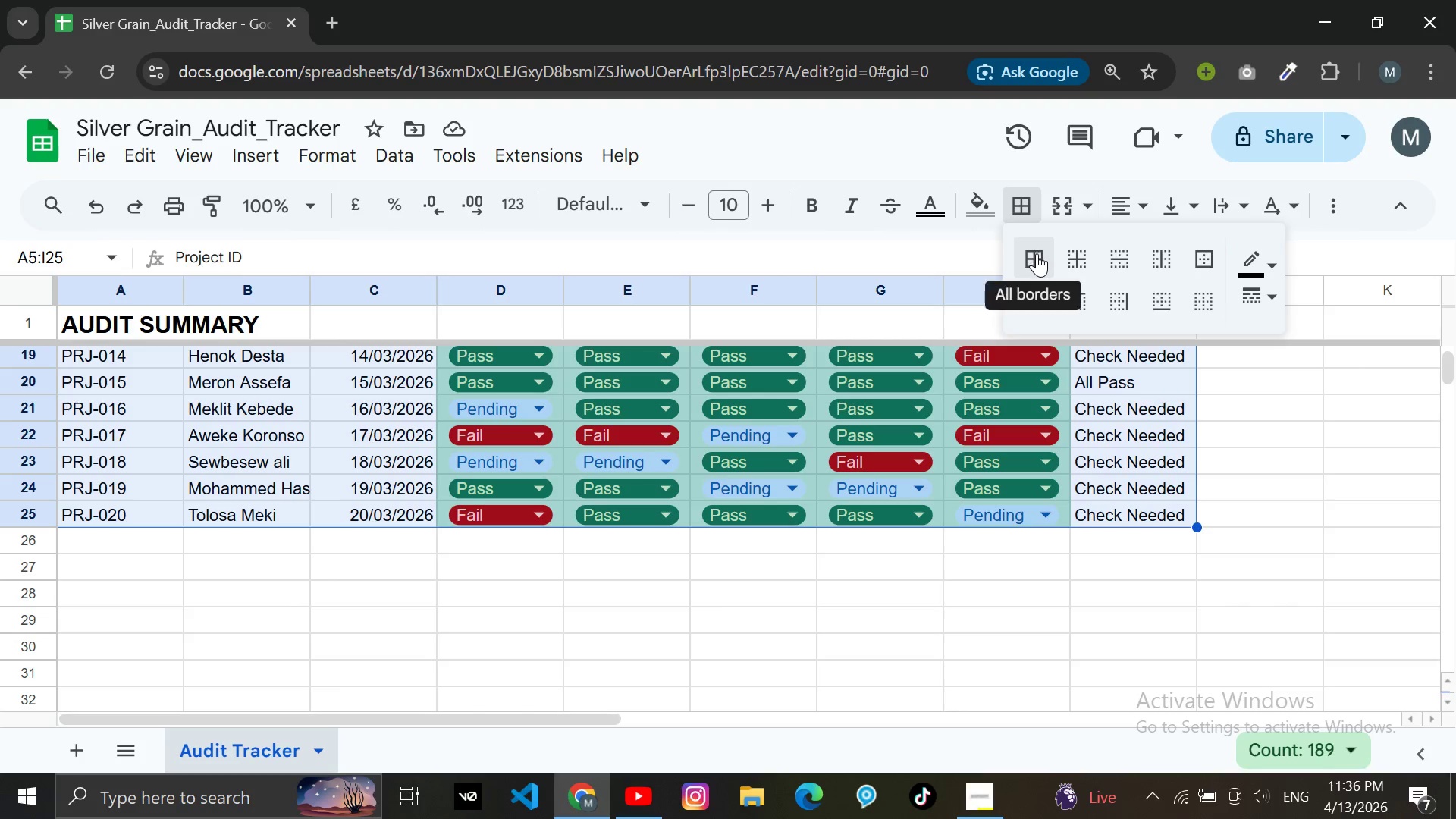 
left_click([1037, 253])
 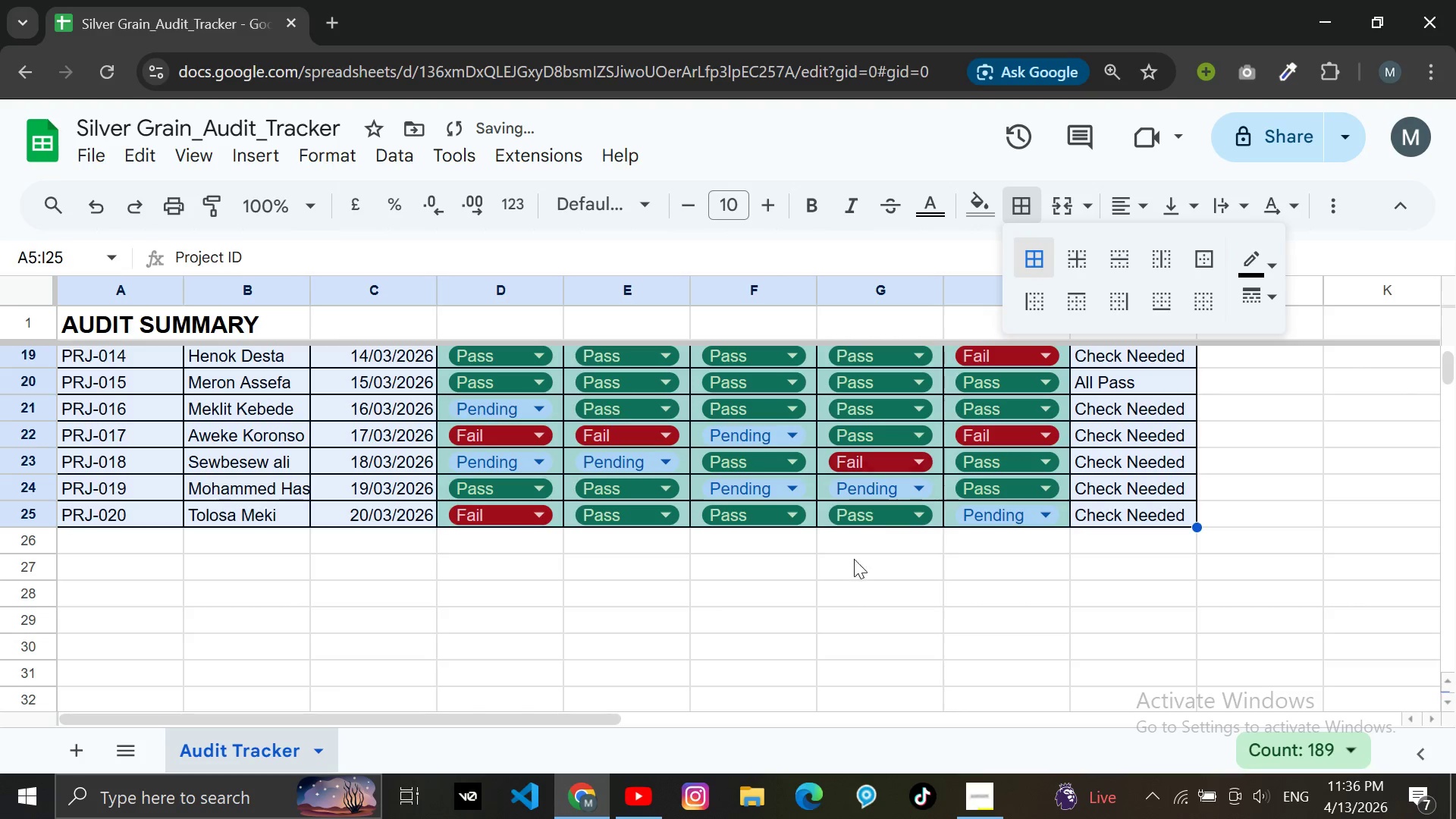 
left_click([848, 591])
 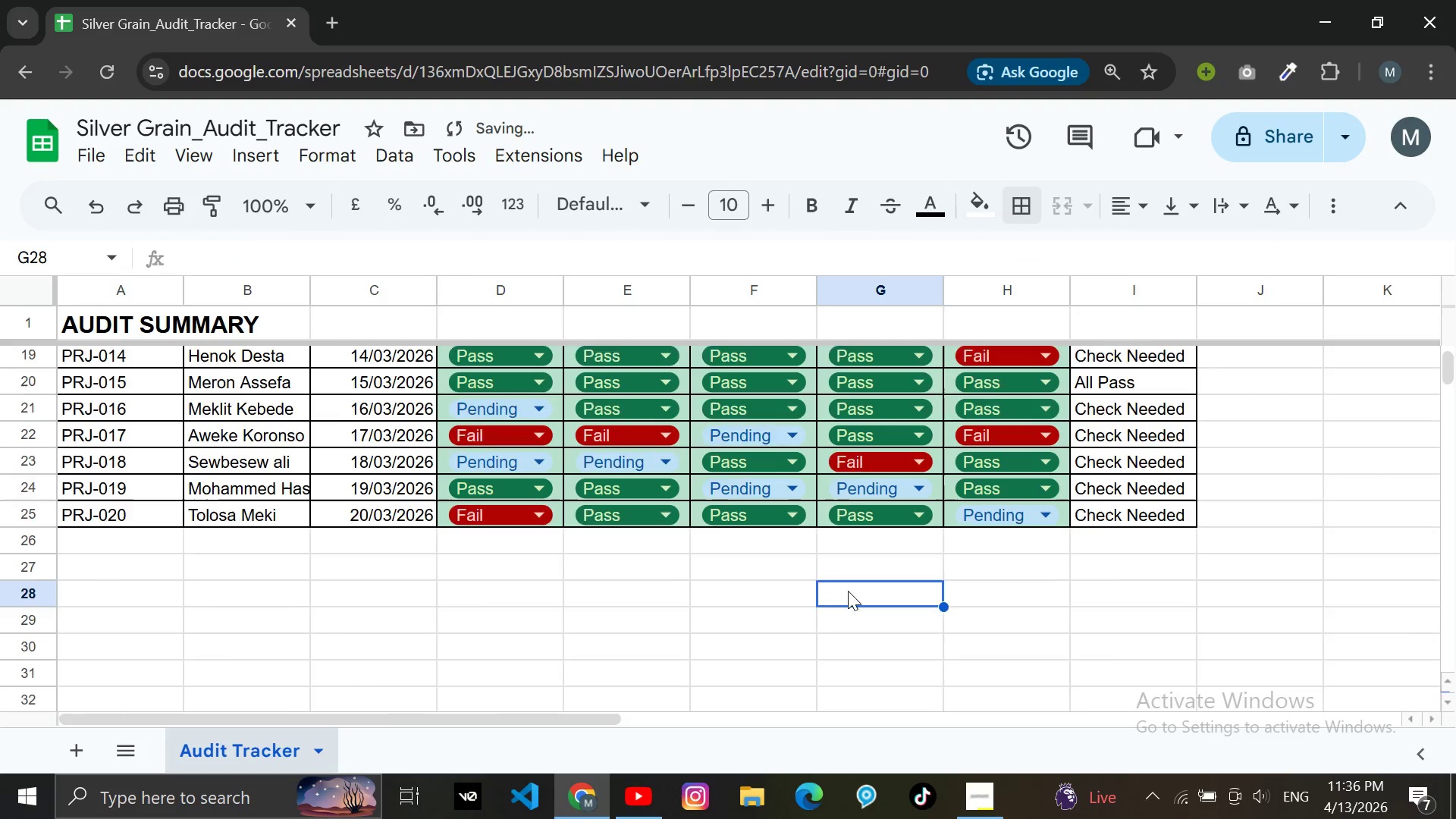 
scroll: coordinate [847, 591], scroll_direction: up, amount: 6.0
 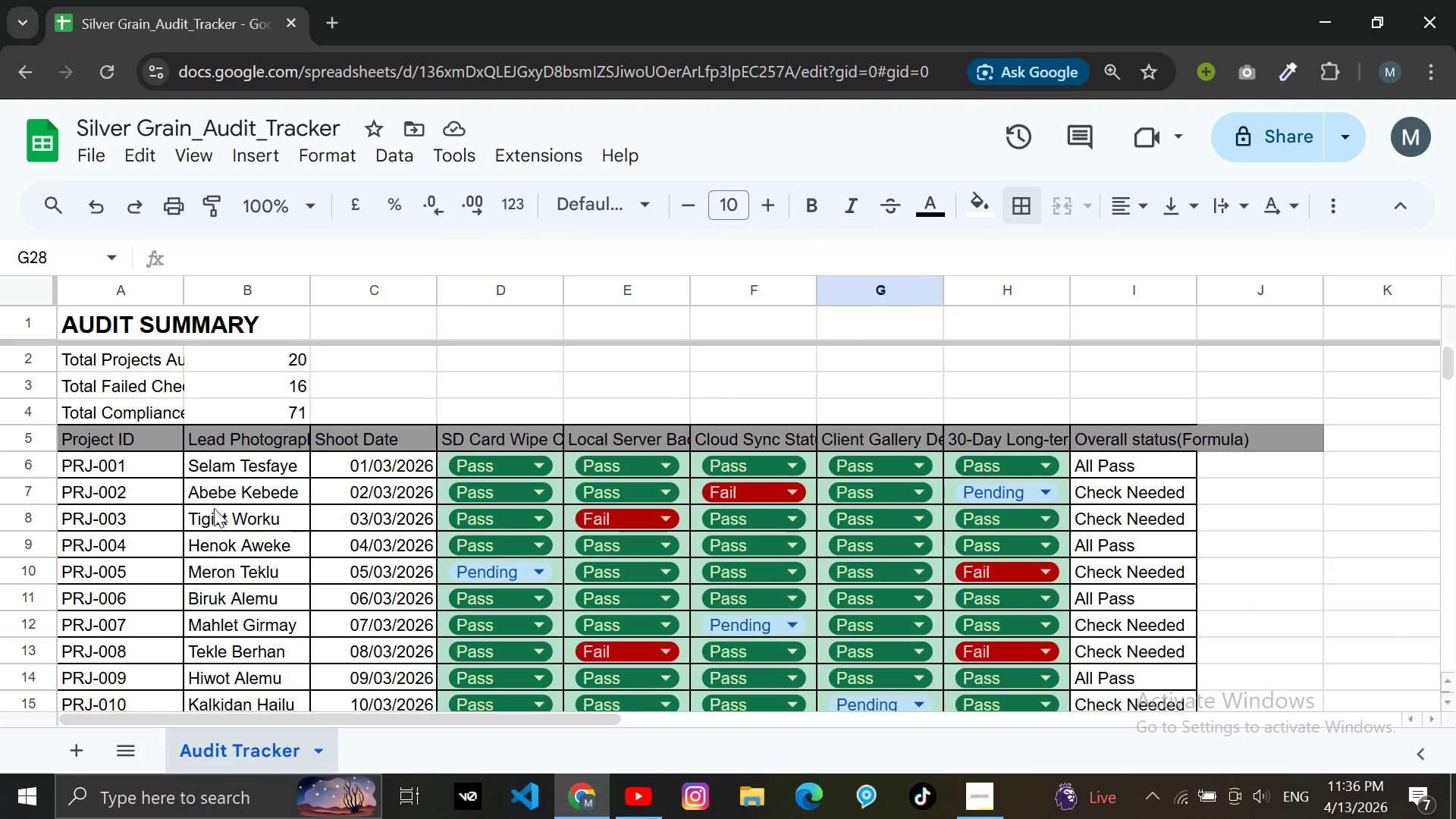 
left_click([211, 444])
 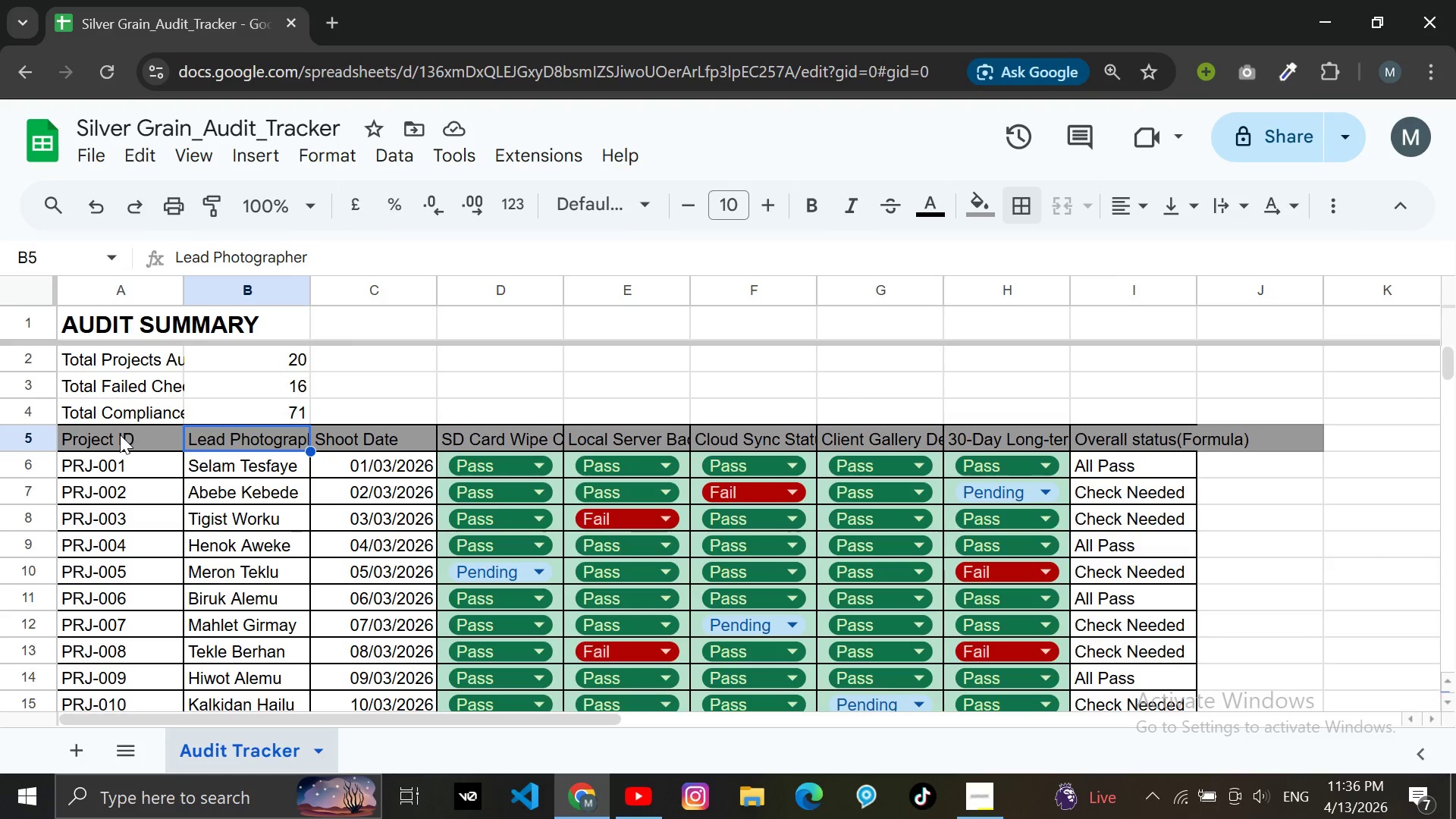 
left_click_drag(start_coordinate=[120, 438], to_coordinate=[1141, 435])
 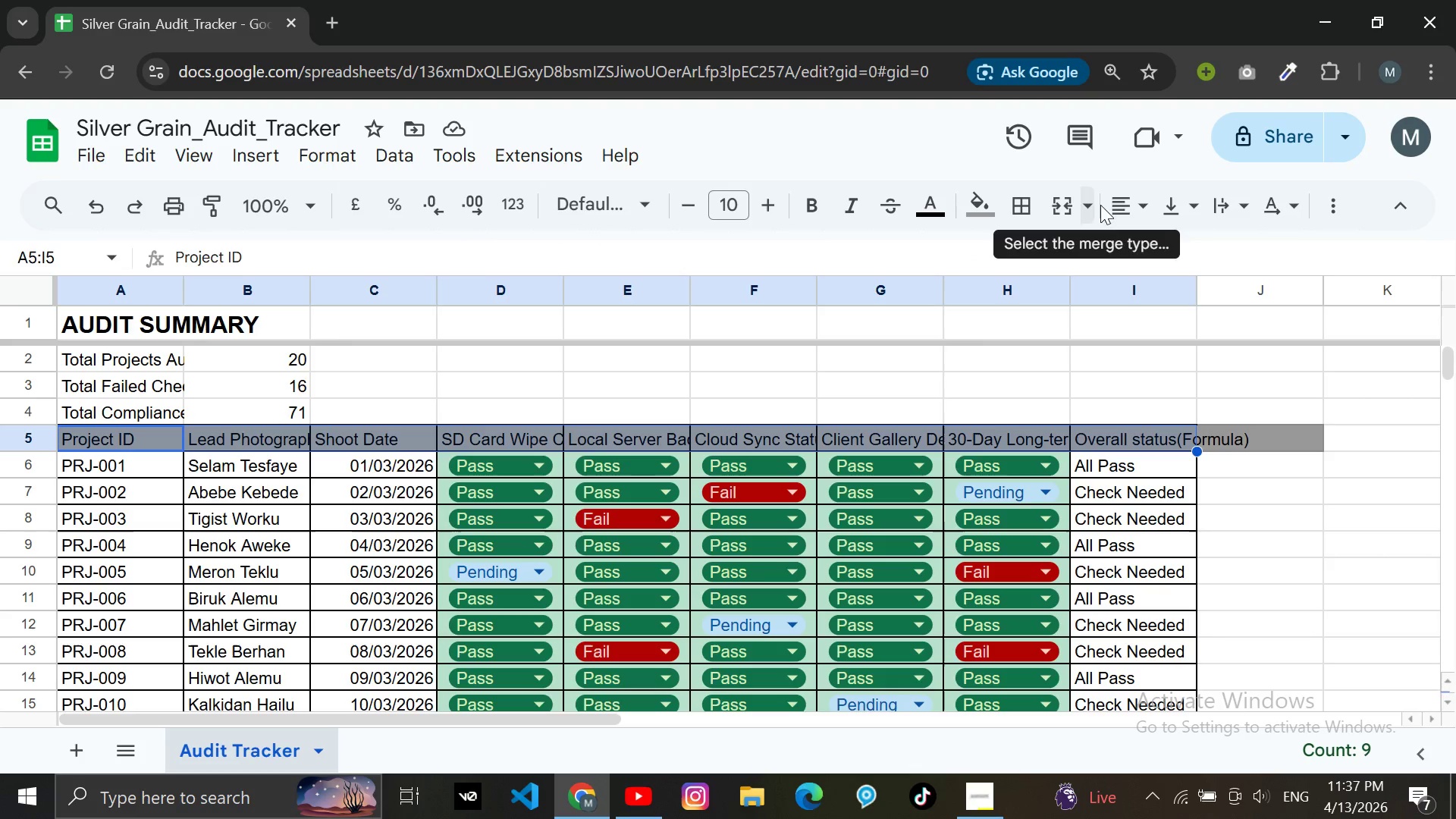 
wait(16.83)
 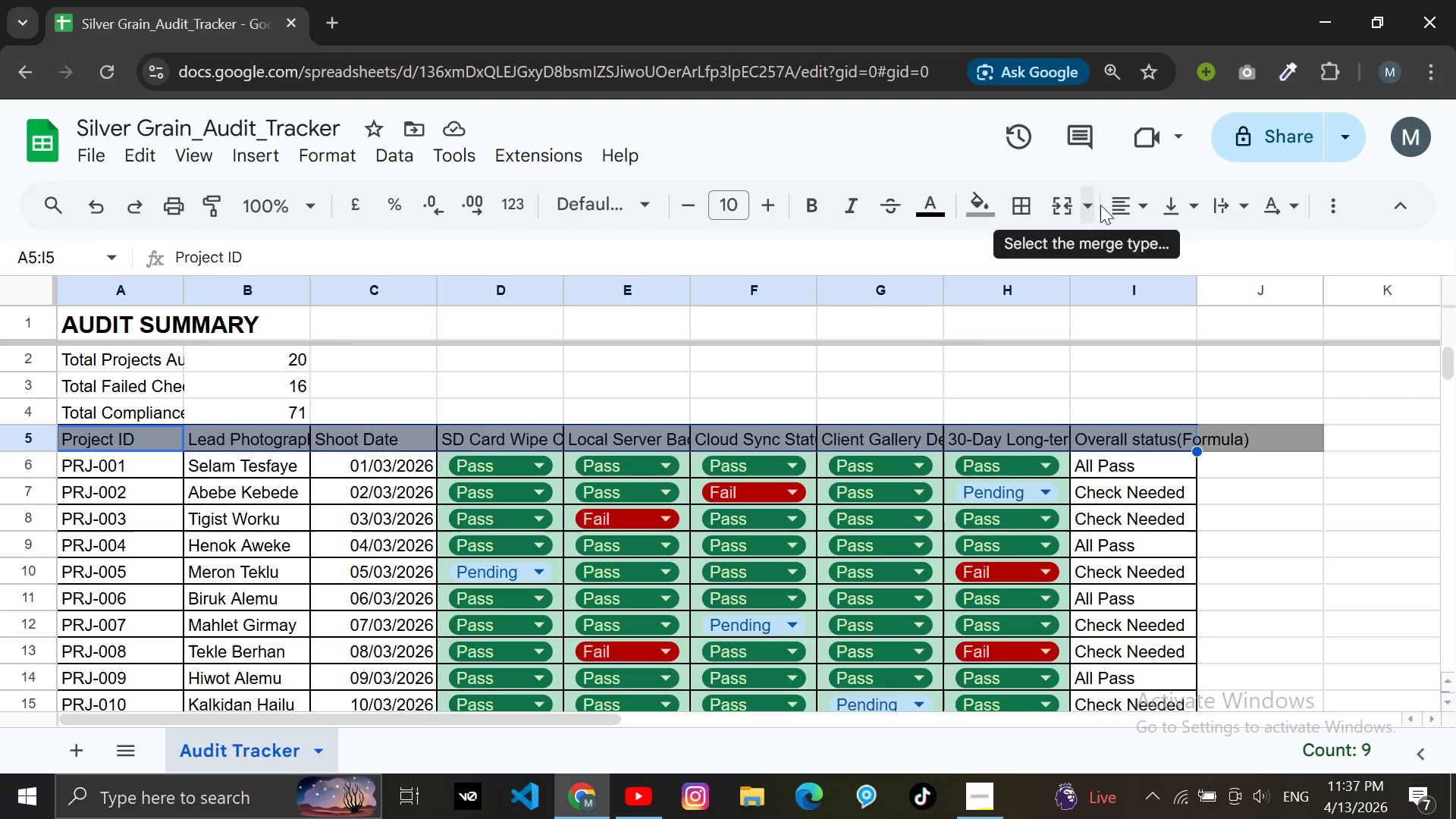 
left_click([1232, 202])
 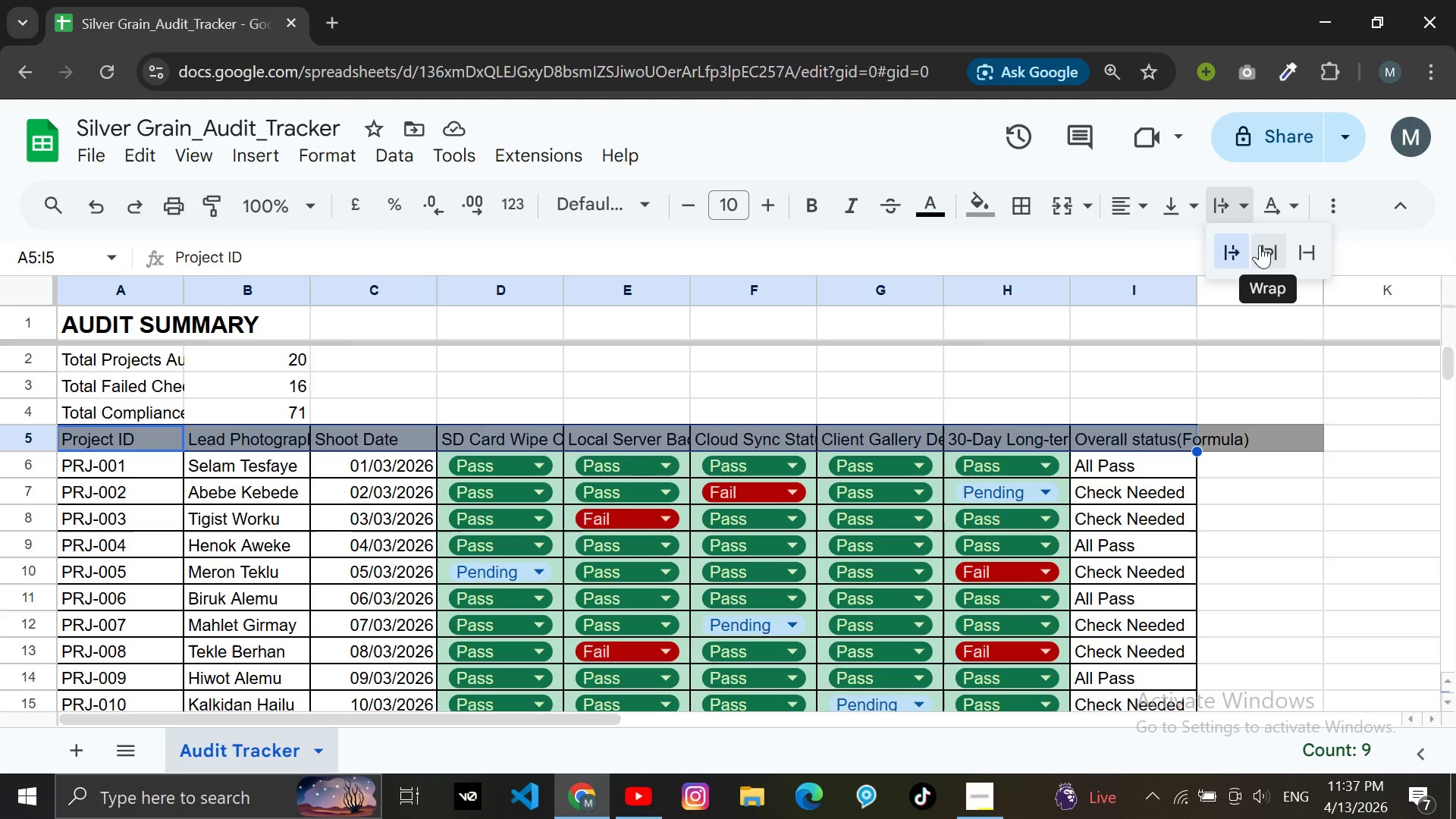 
left_click([1260, 245])
 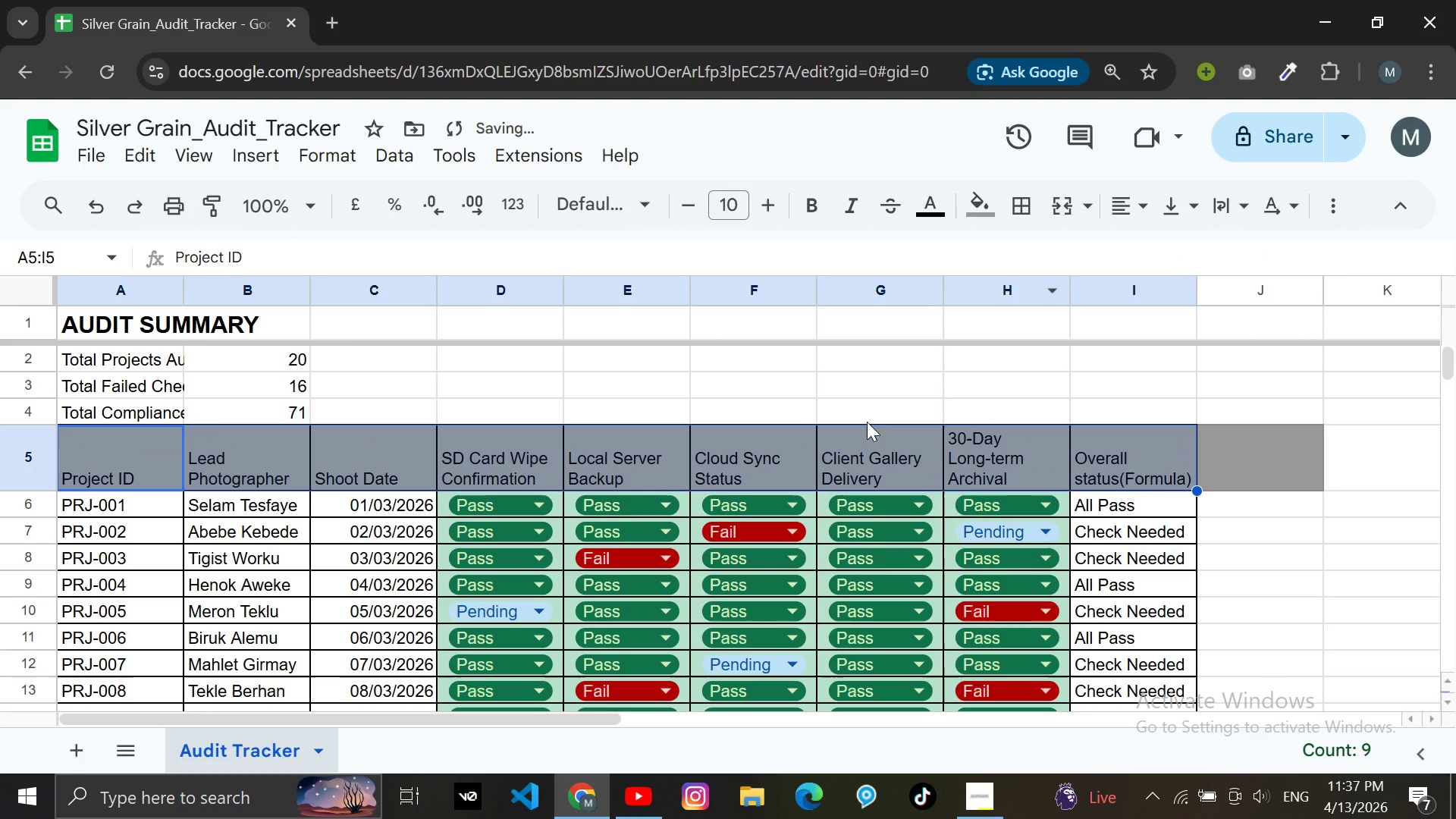 
left_click([474, 366])
 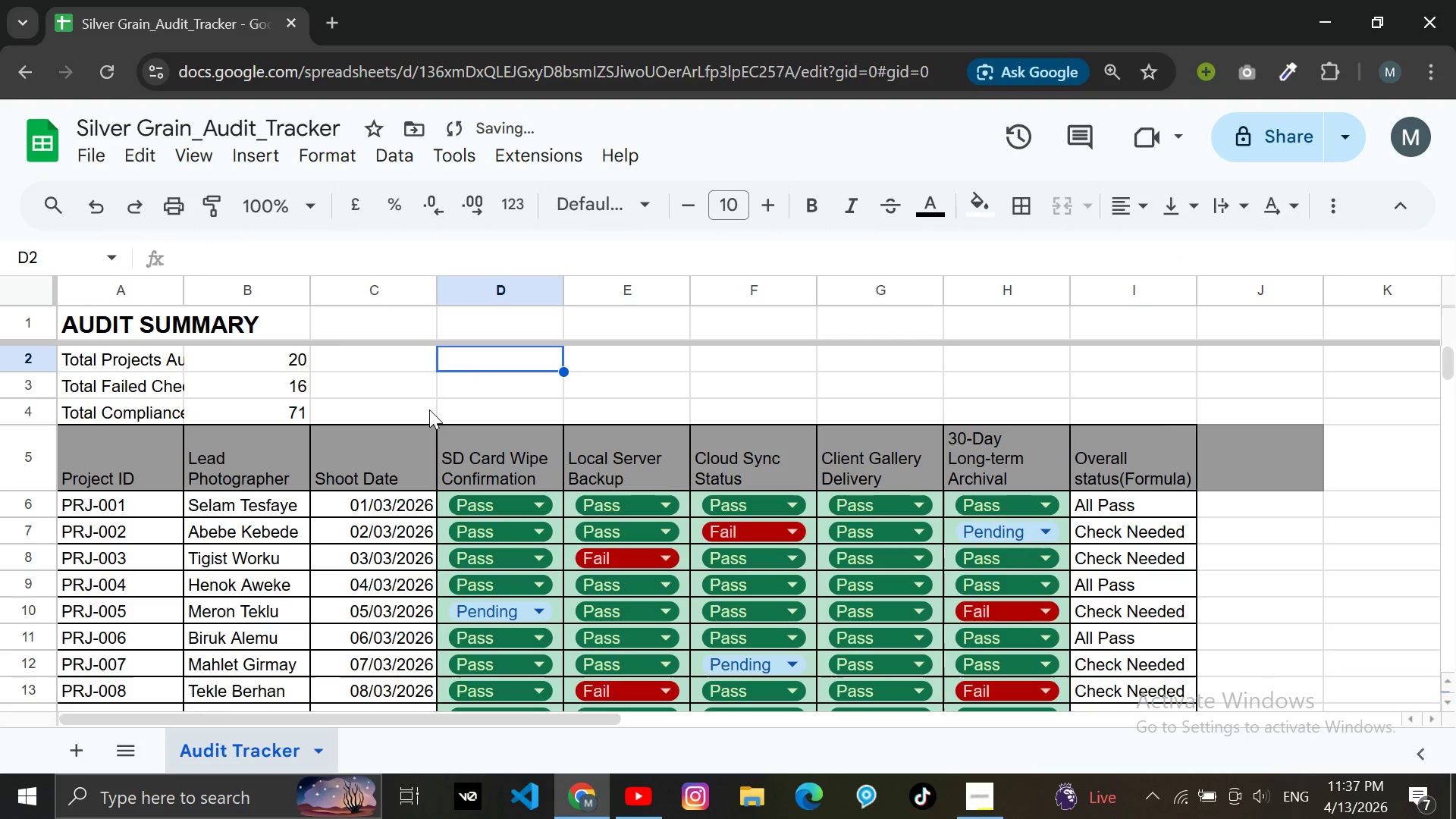 
scroll: coordinate [429, 417], scroll_direction: up, amount: 1.0
 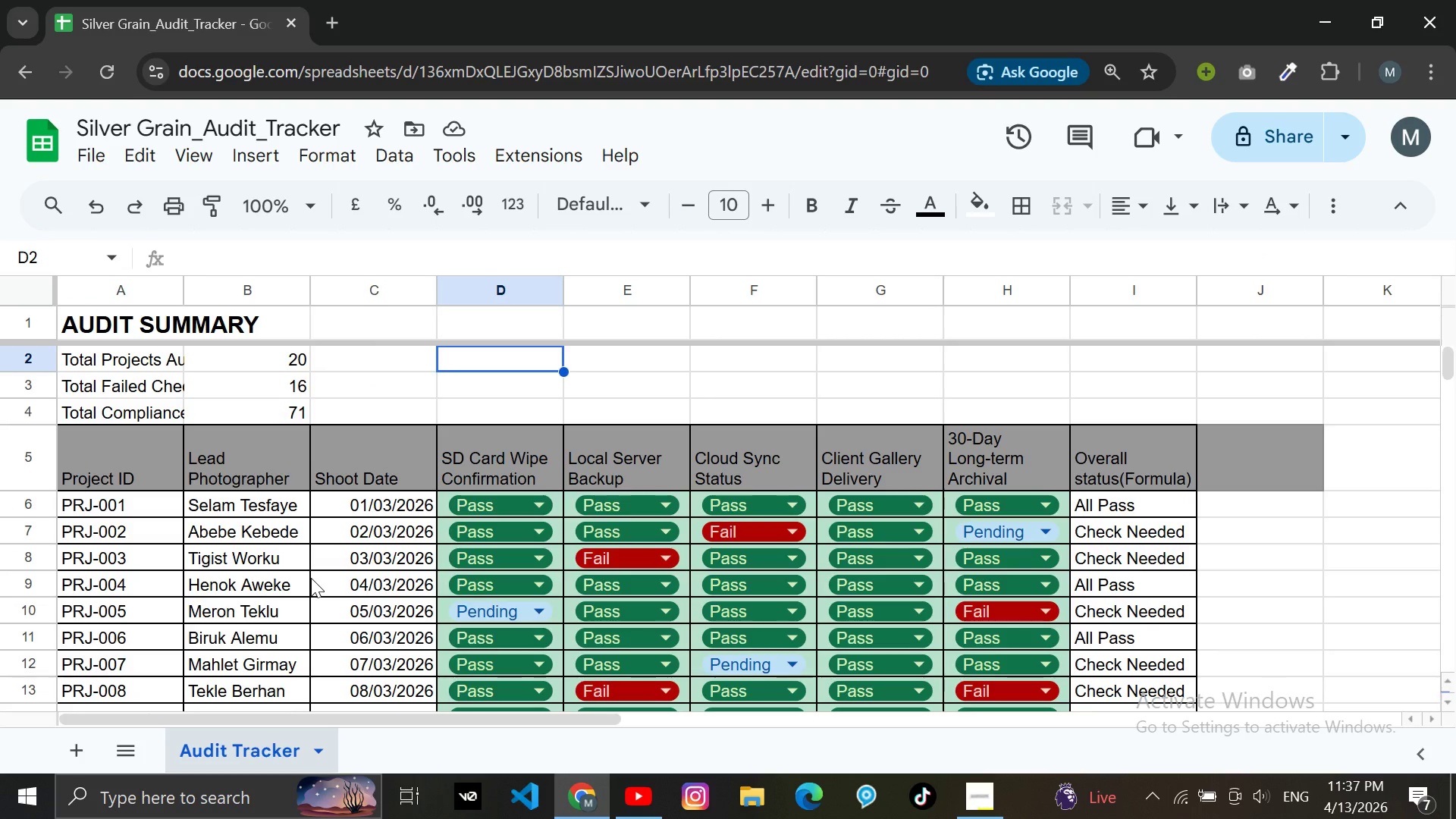 
scroll: coordinate [311, 578], scroll_direction: none, amount: 0.0
 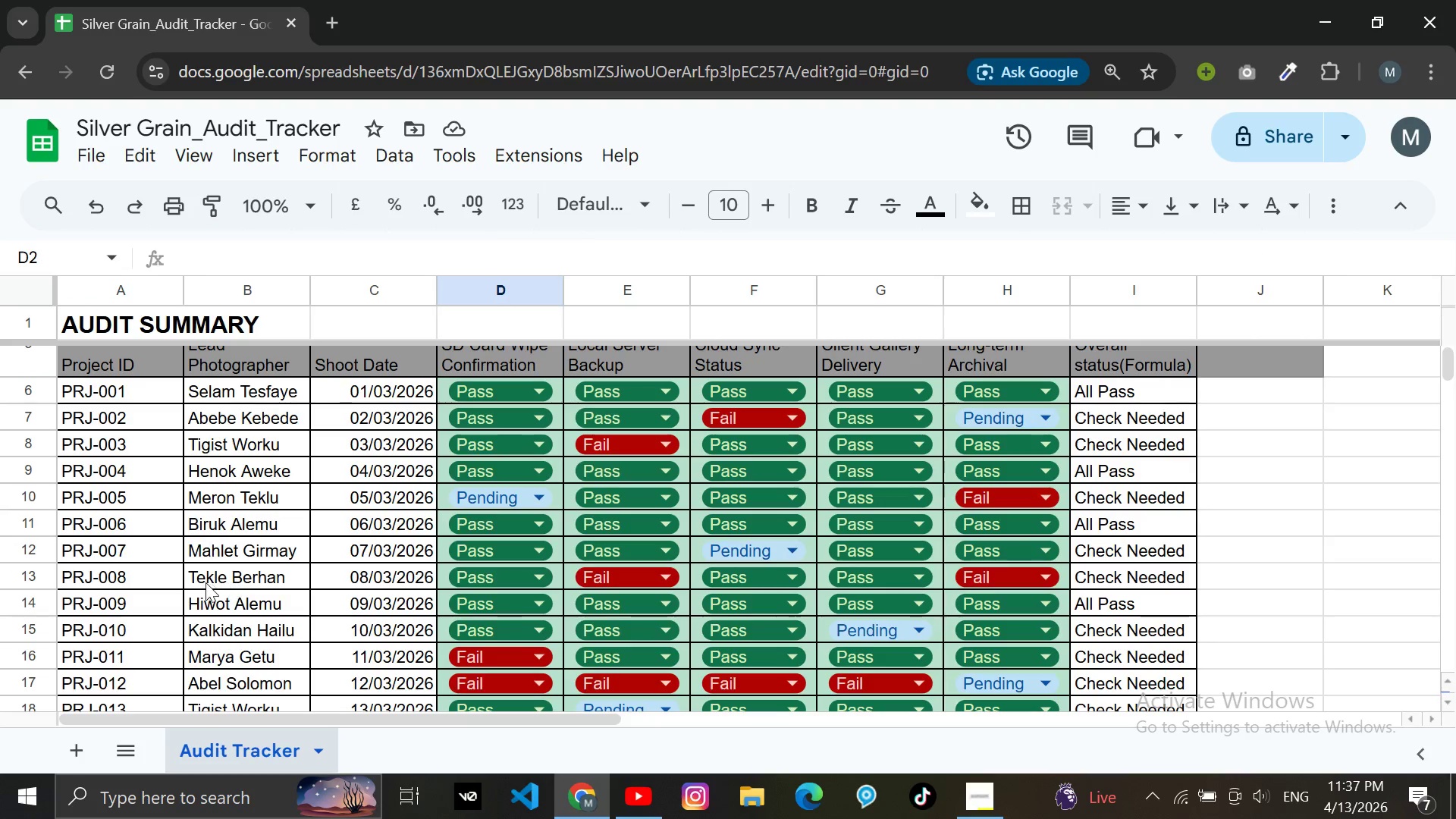 
scroll: coordinate [208, 579], scroll_direction: up, amount: 1.0
 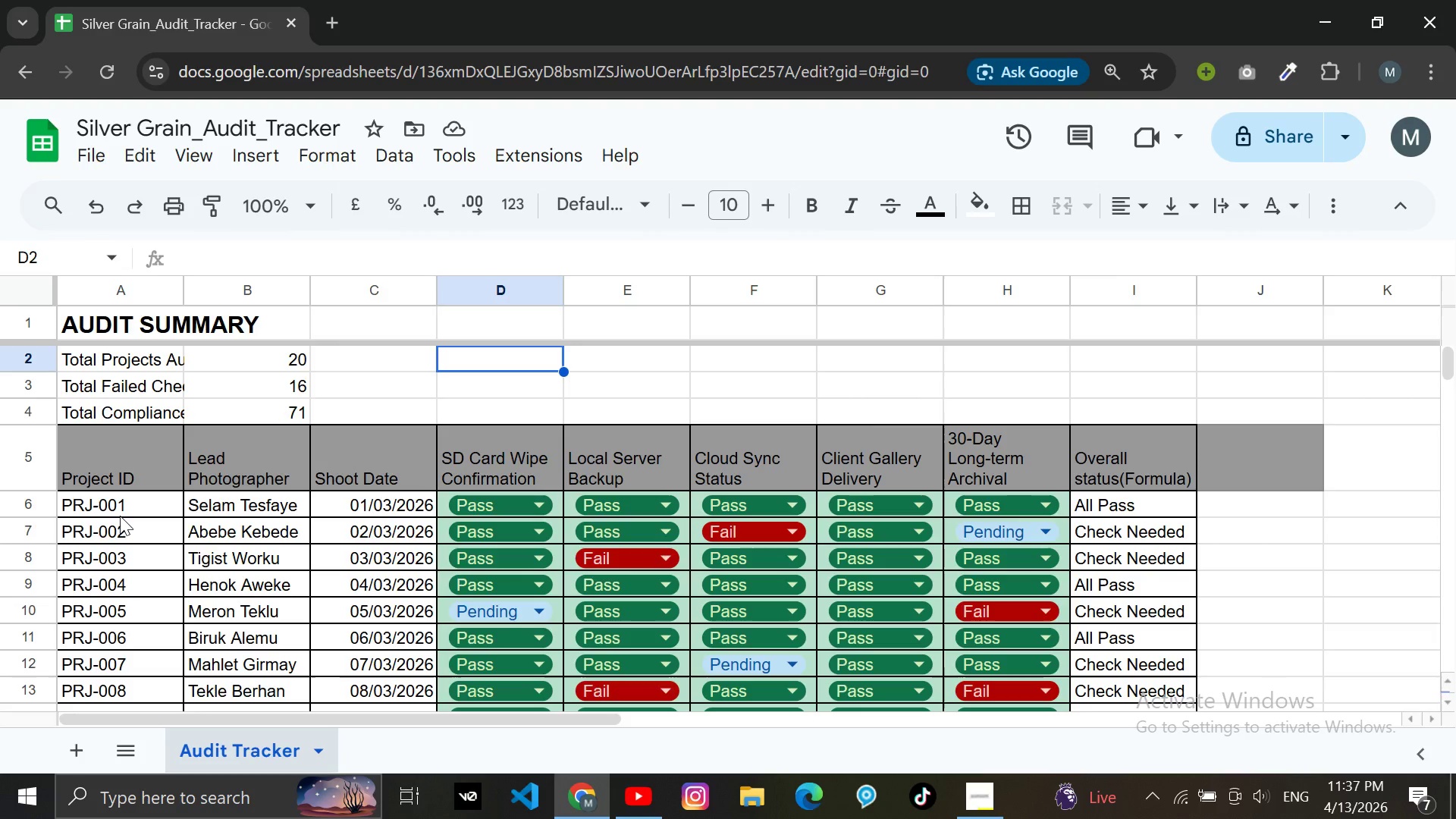 
left_click([124, 516])
 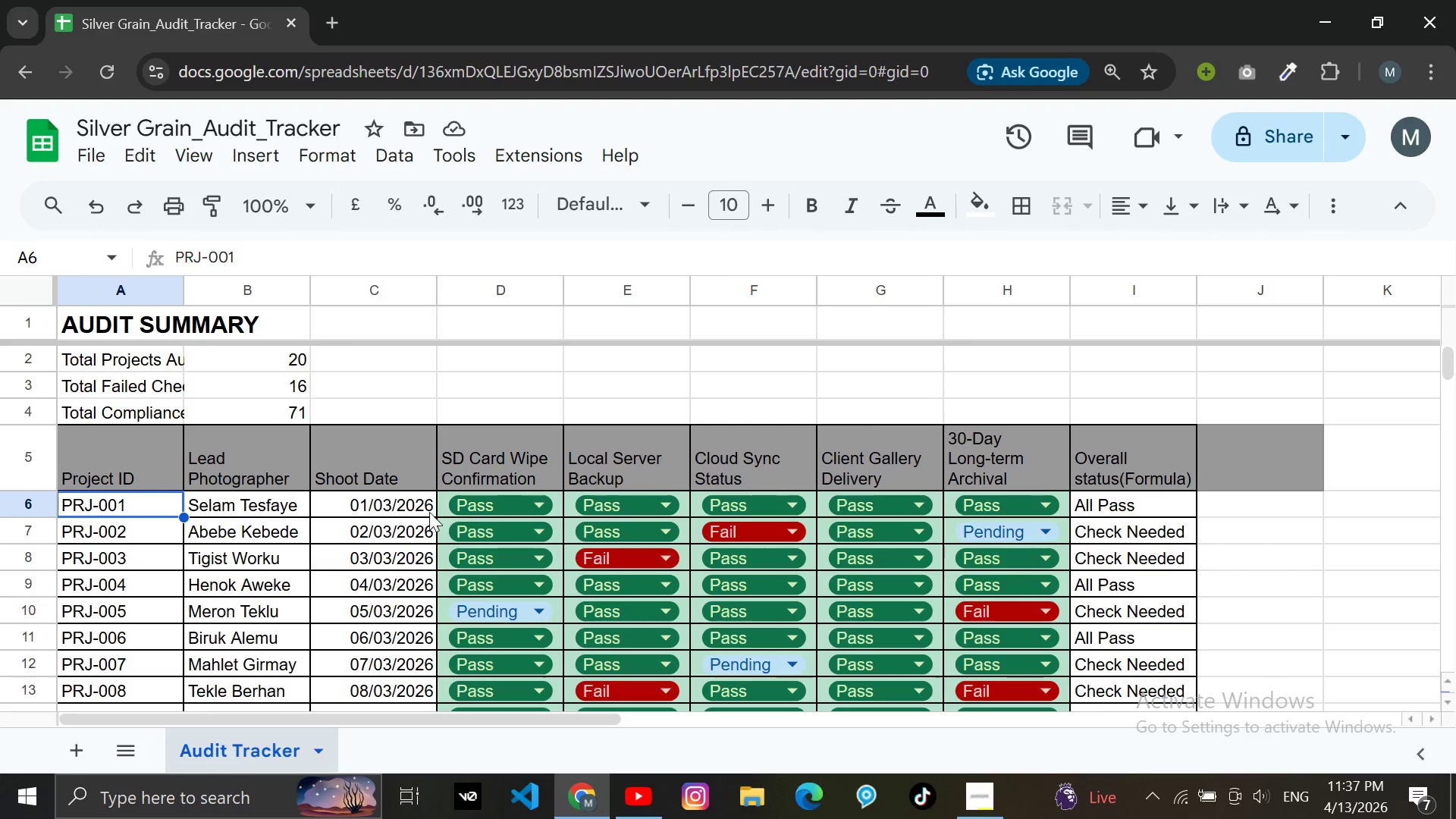 
left_click_drag(start_coordinate=[439, 502], to_coordinate=[515, 518])
 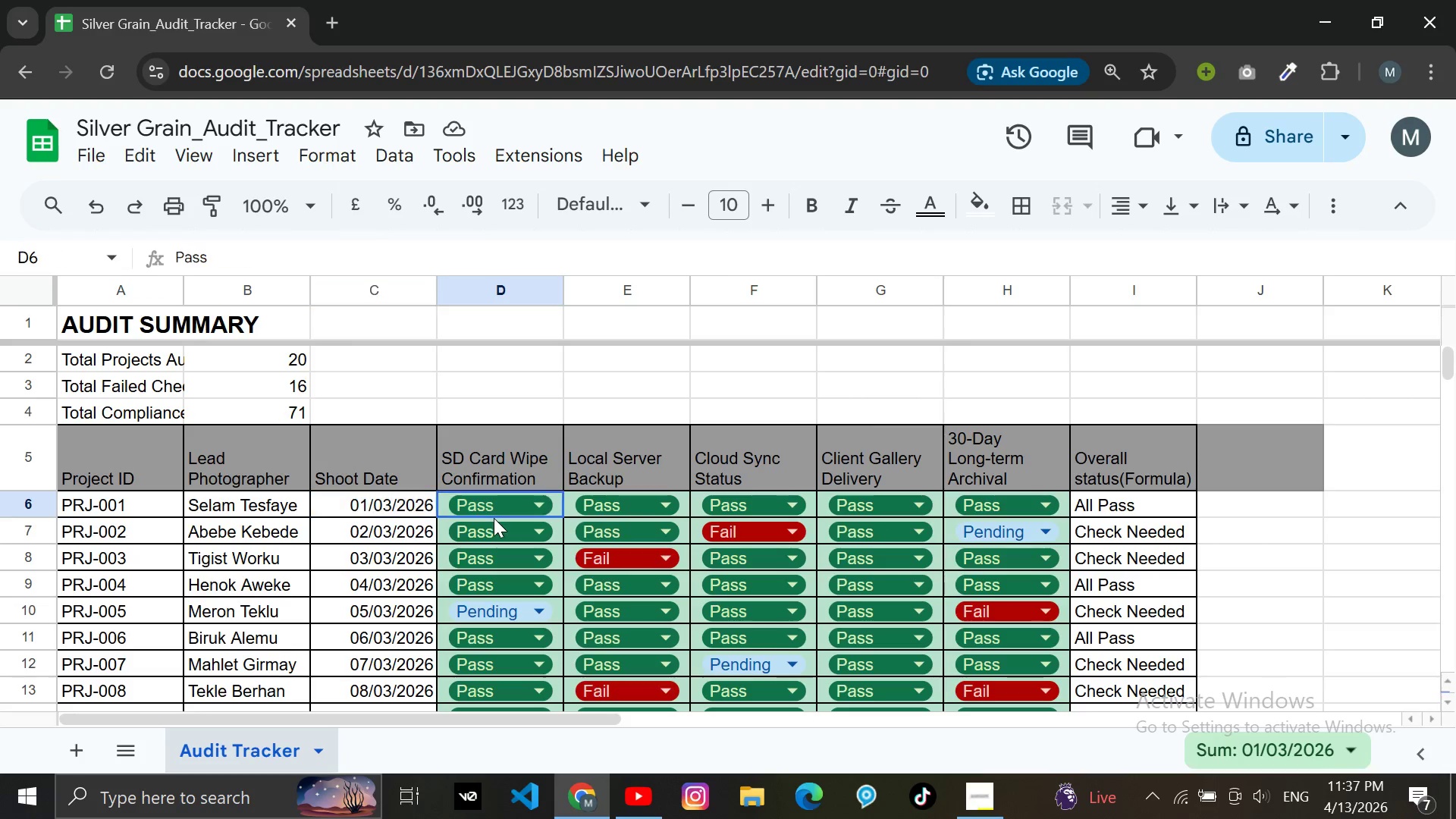 
left_click([494, 518])
 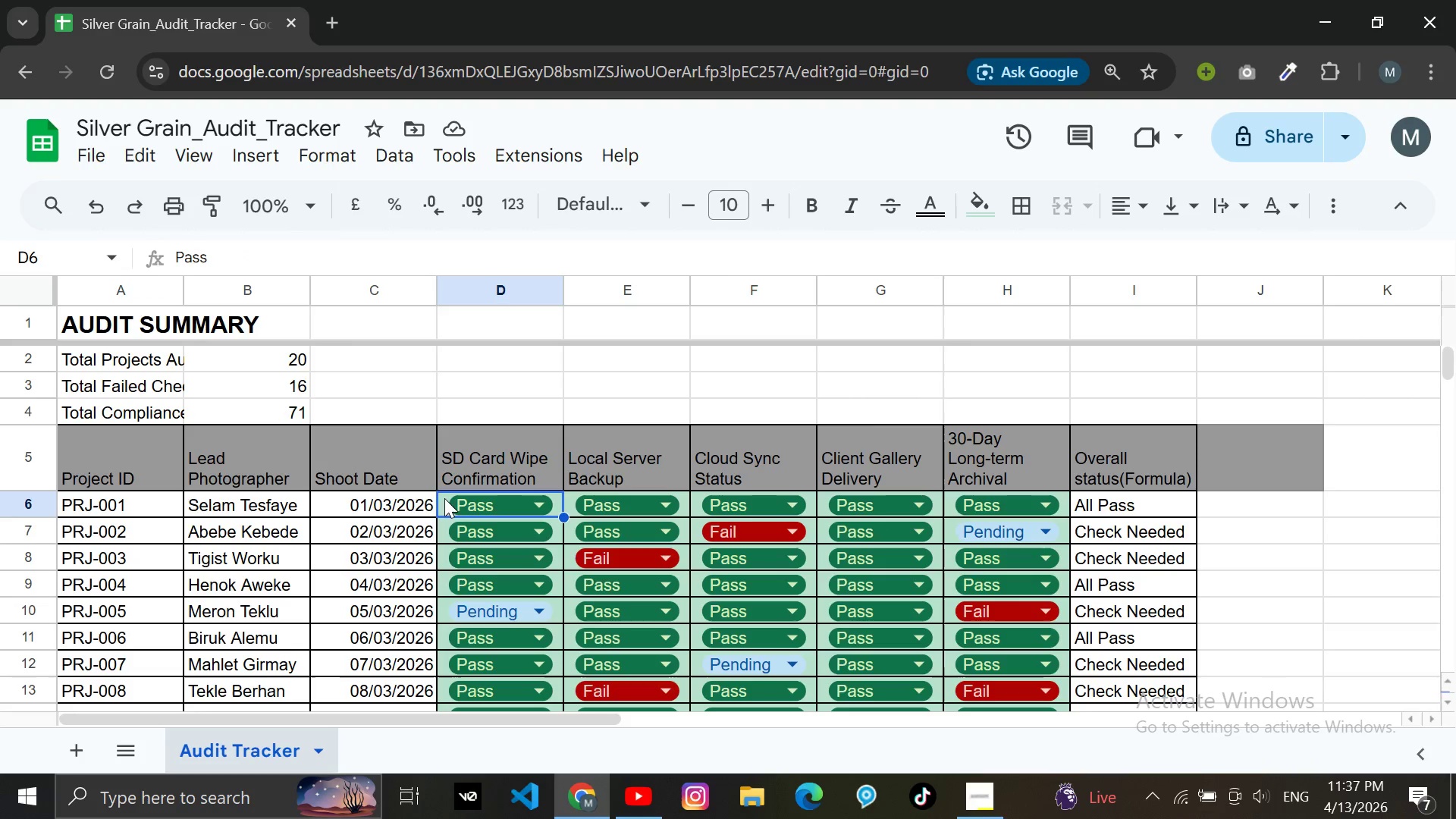 
left_click([447, 500])
 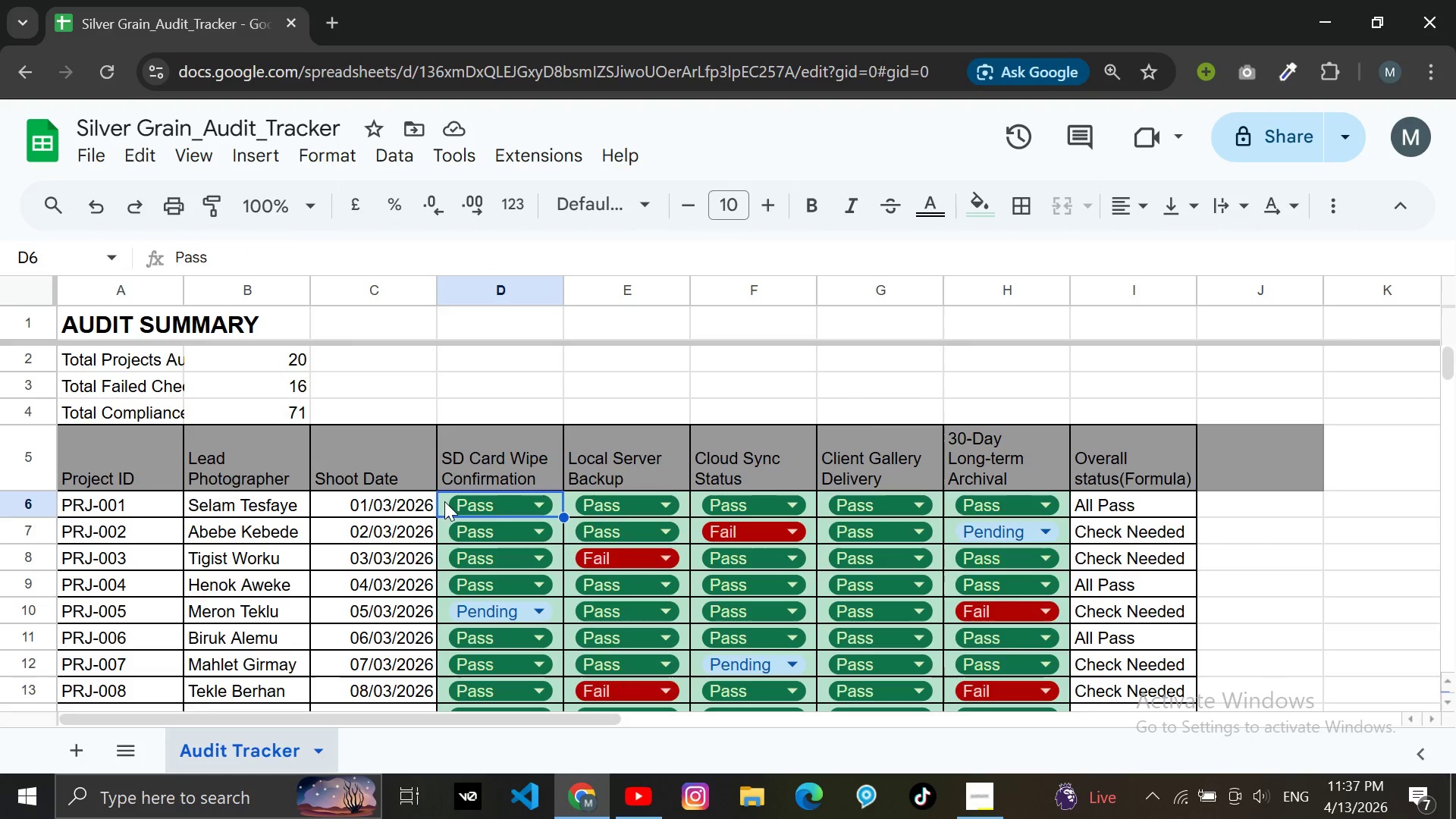 
left_click_drag(start_coordinate=[444, 501], to_coordinate=[1029, 554])
 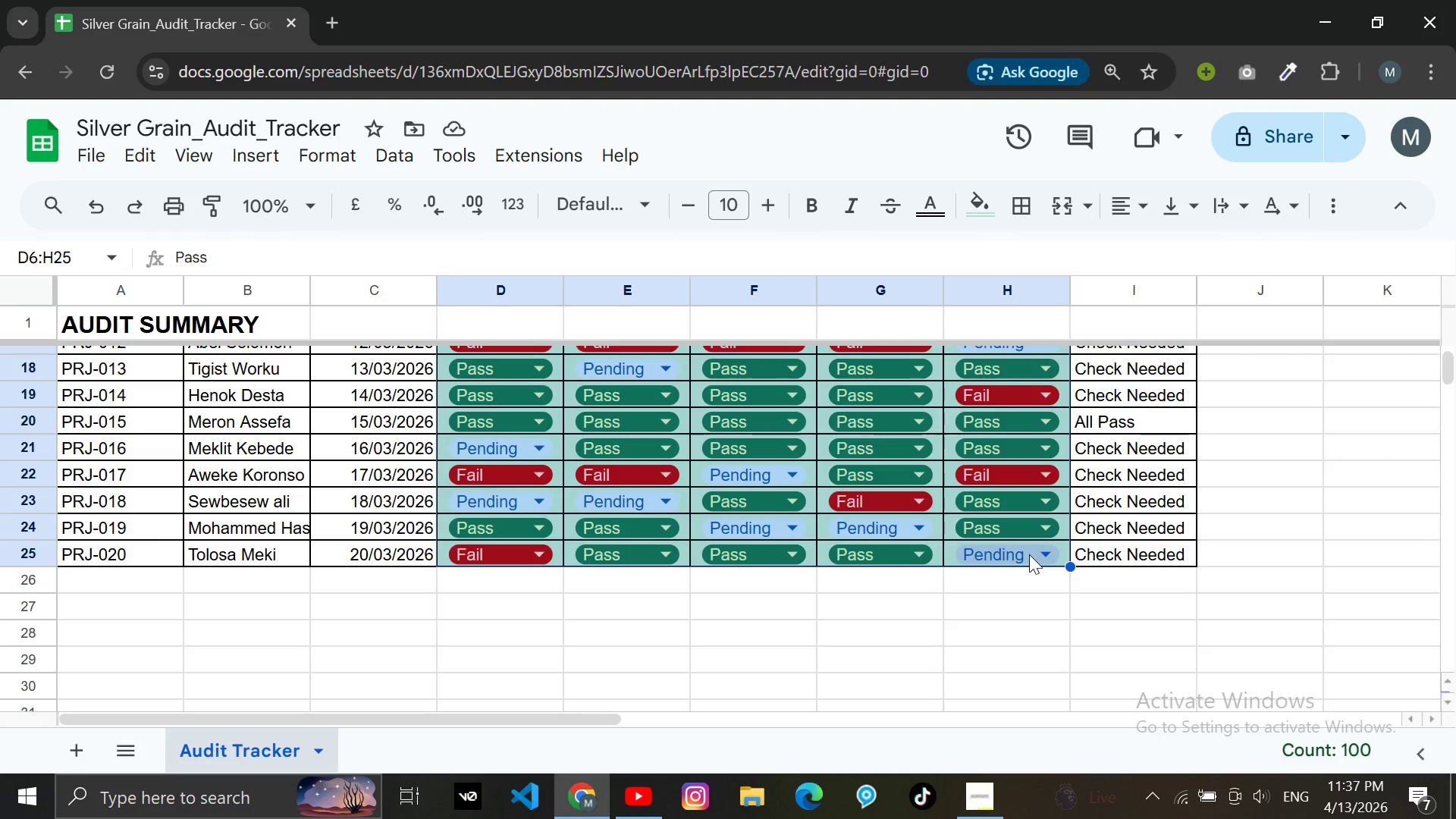 
scroll: coordinate [987, 599], scroll_direction: down, amount: 3.0
 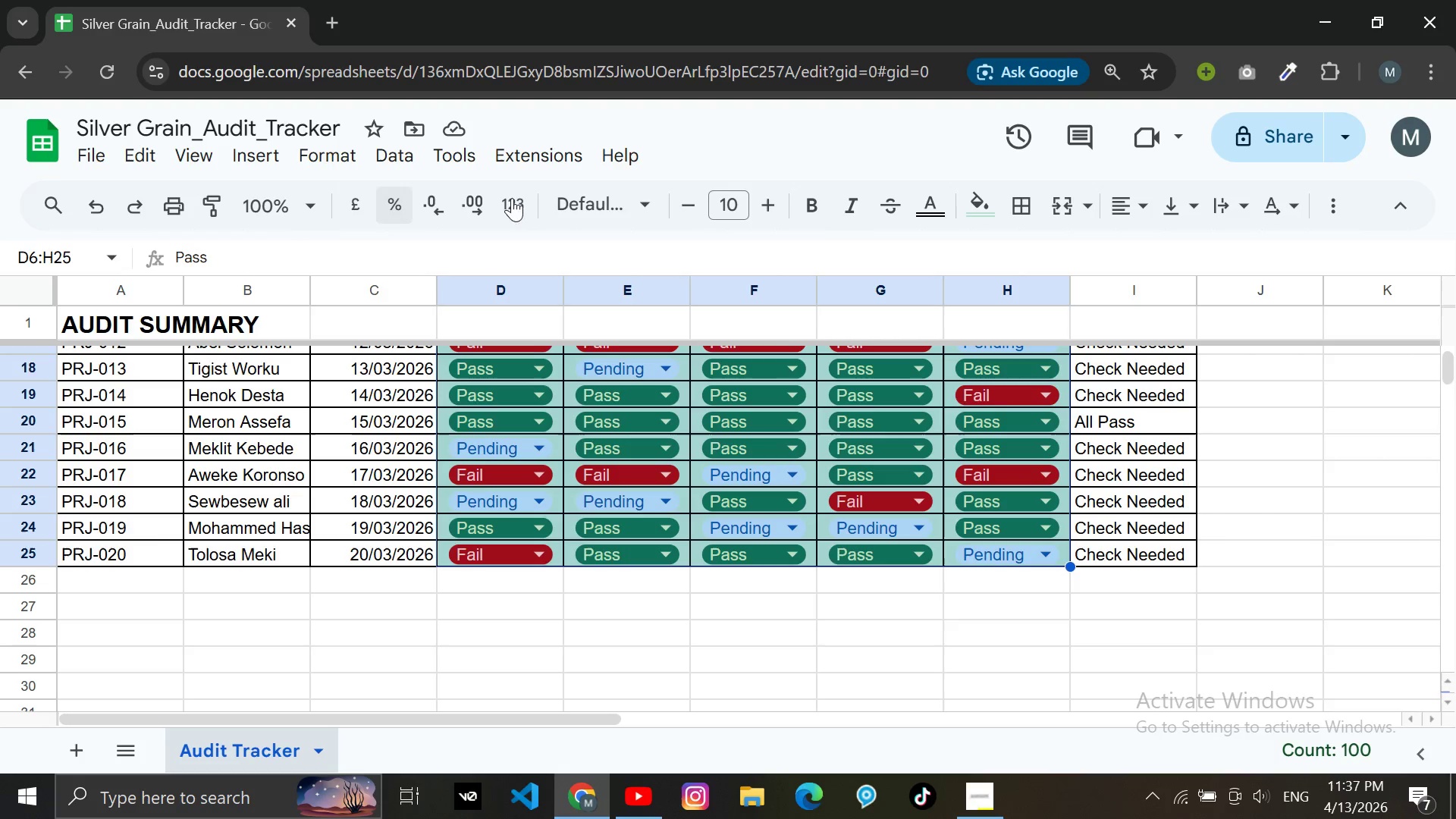 
wait(5.19)
 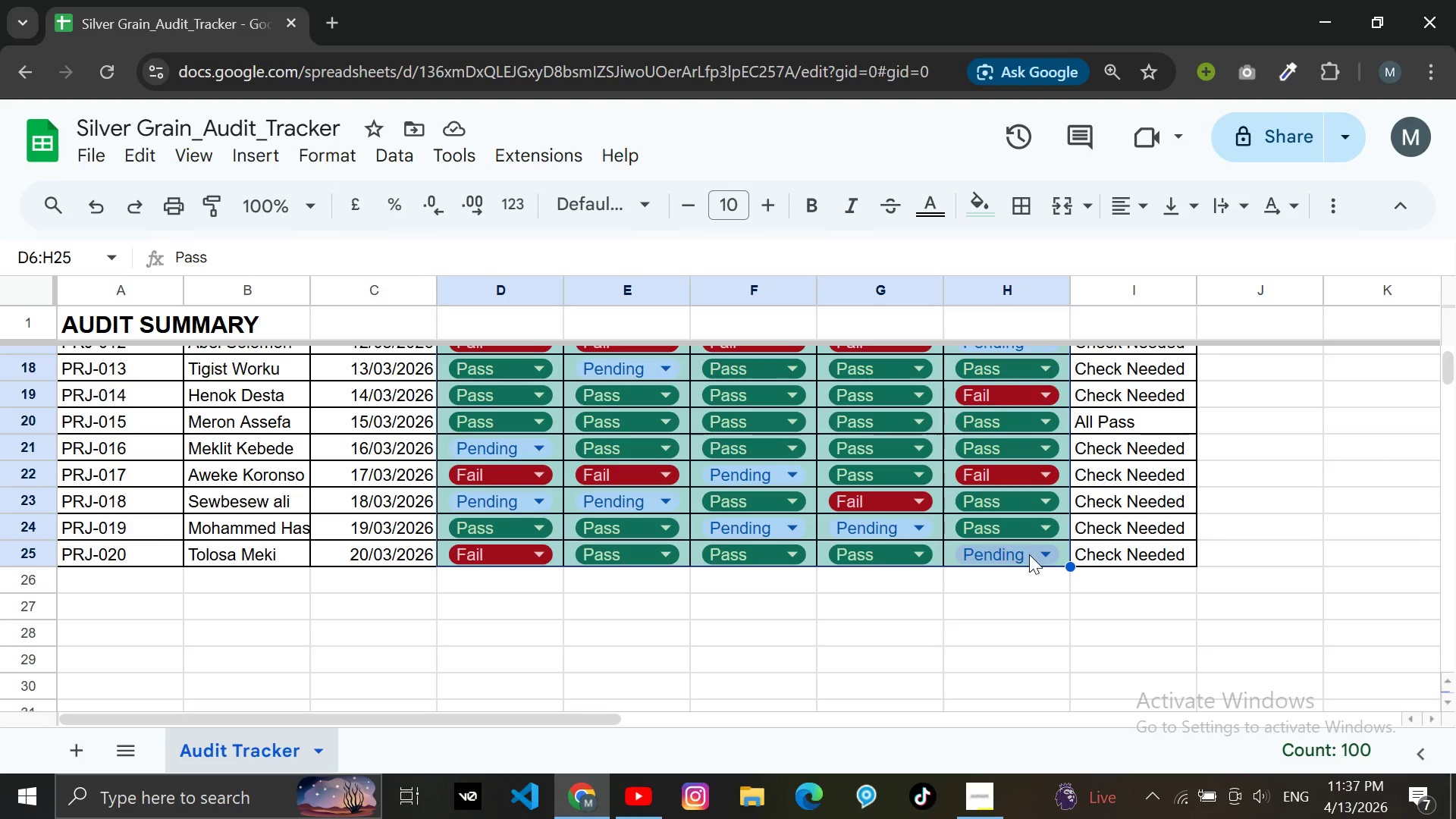 
mouse_move([1123, 202])
 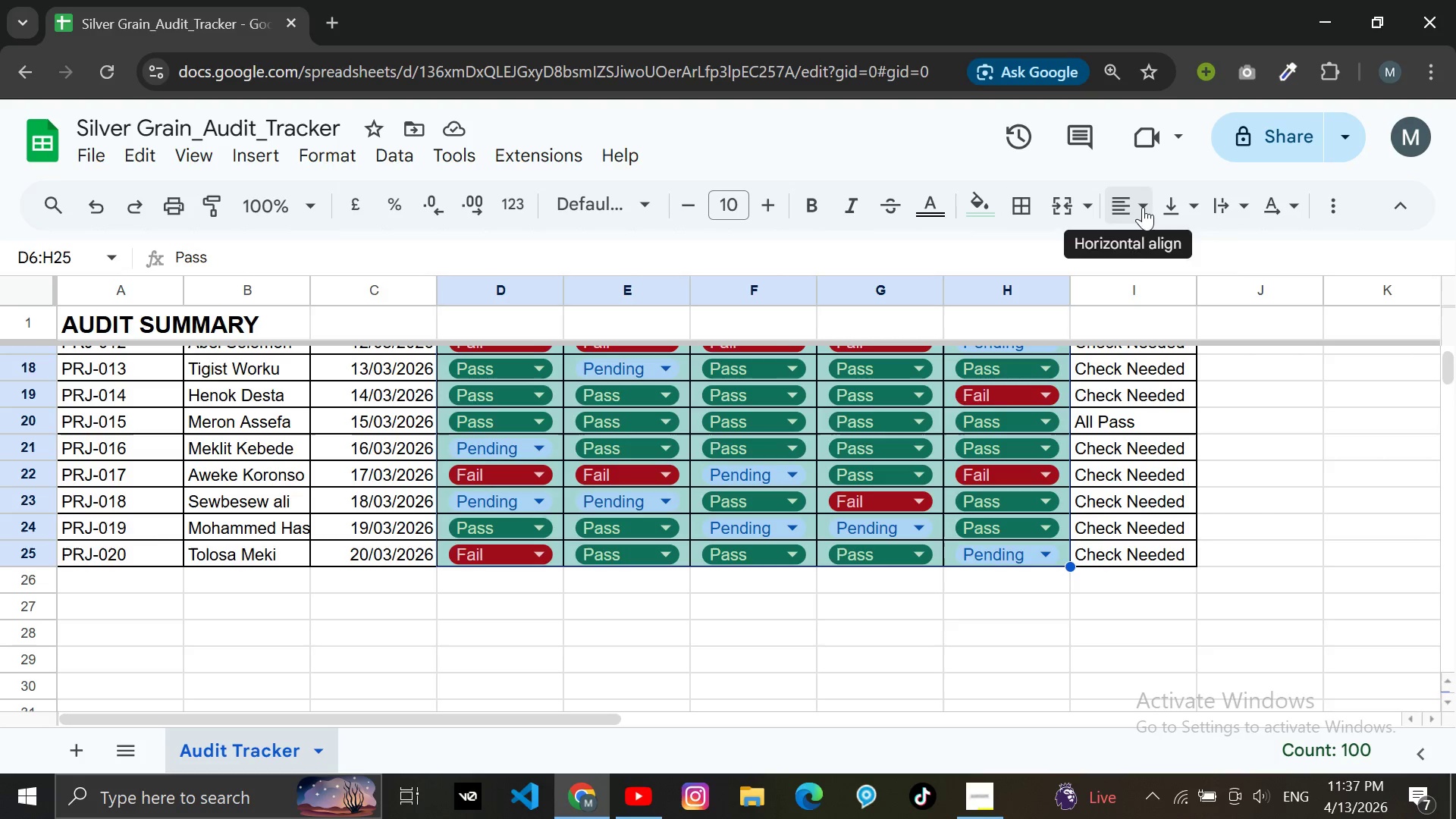 
left_click([1143, 207])
 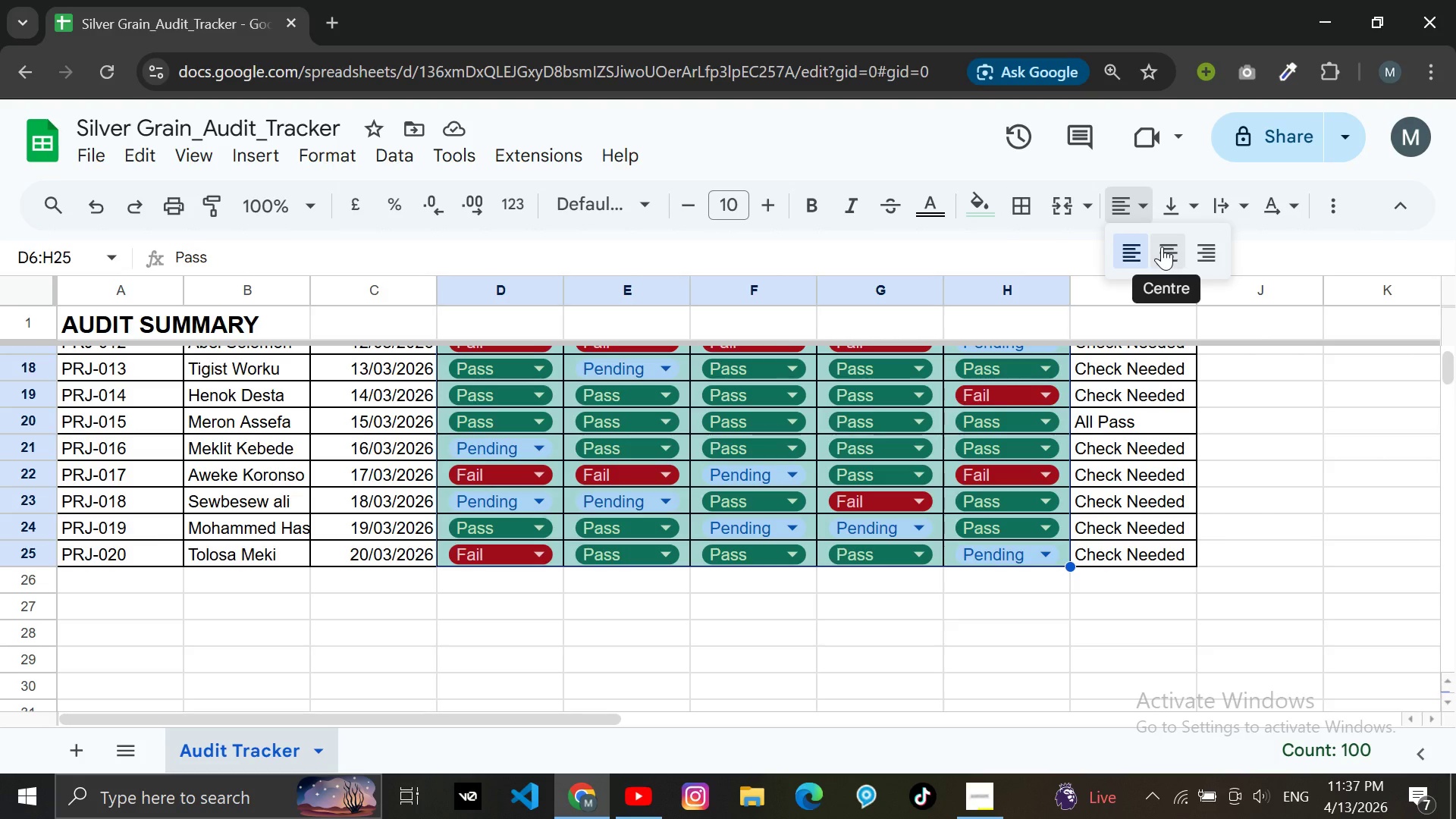 
left_click([1162, 246])
 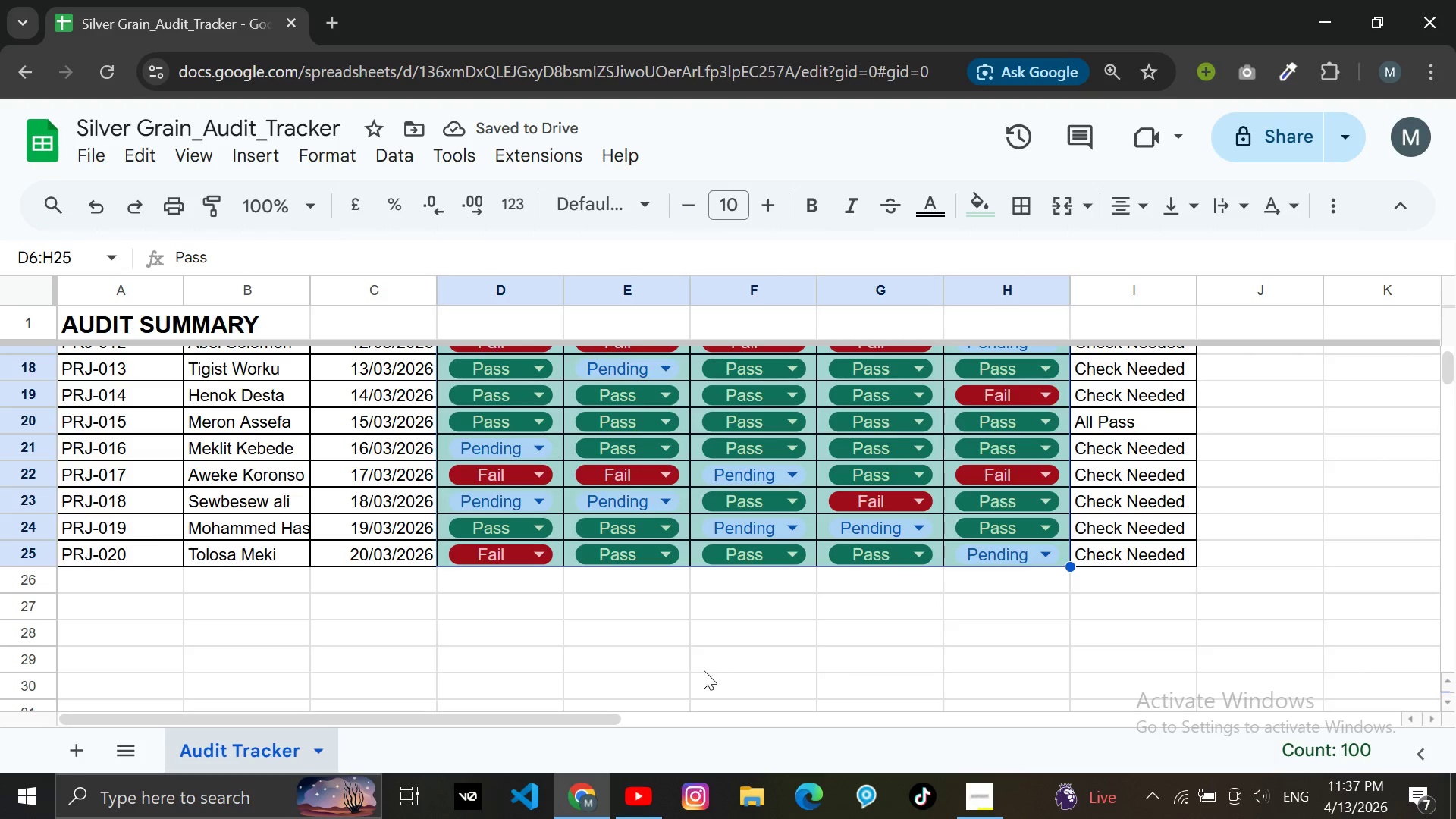 
wait(9.06)
 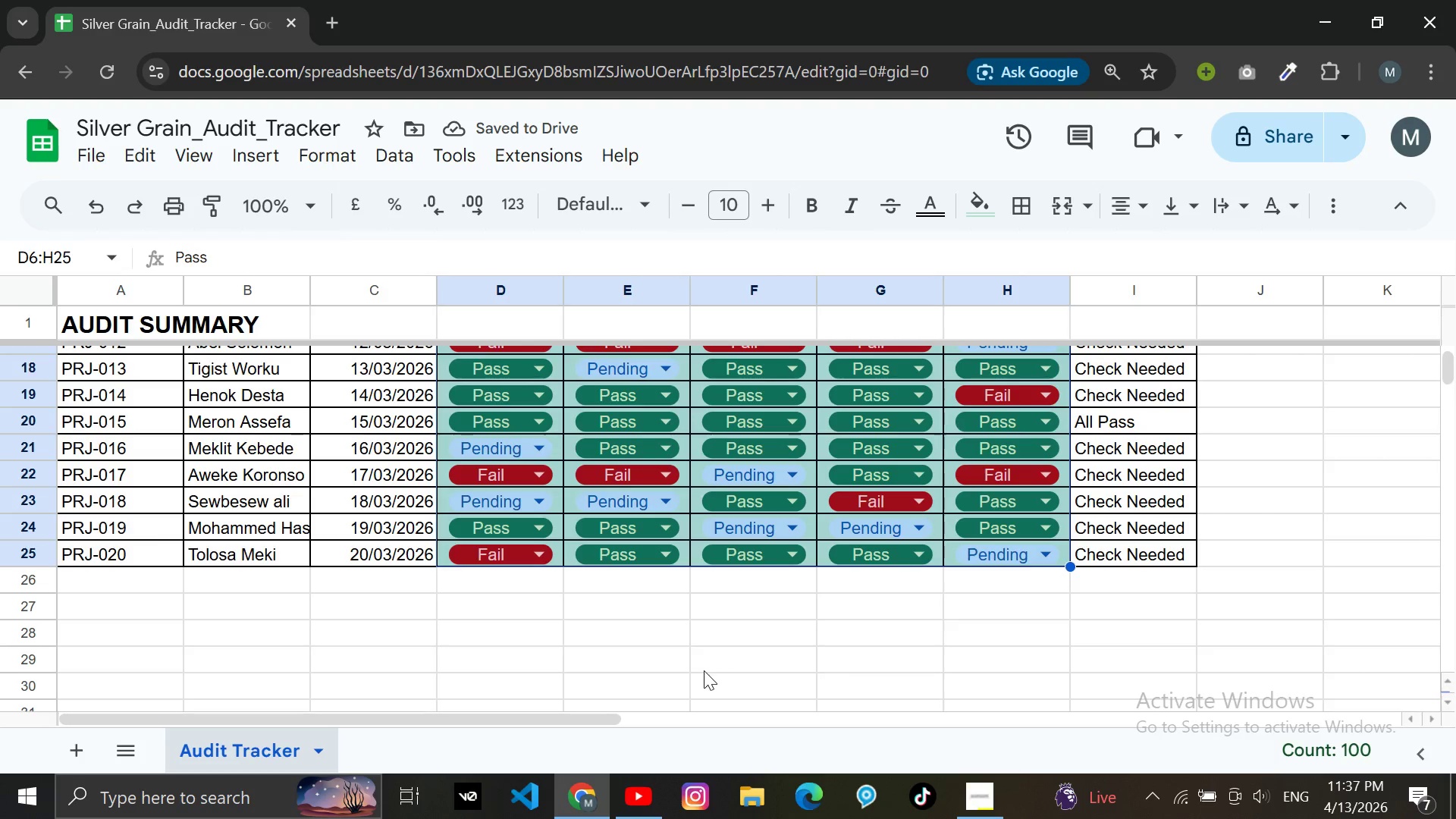 
left_click([526, 664])
 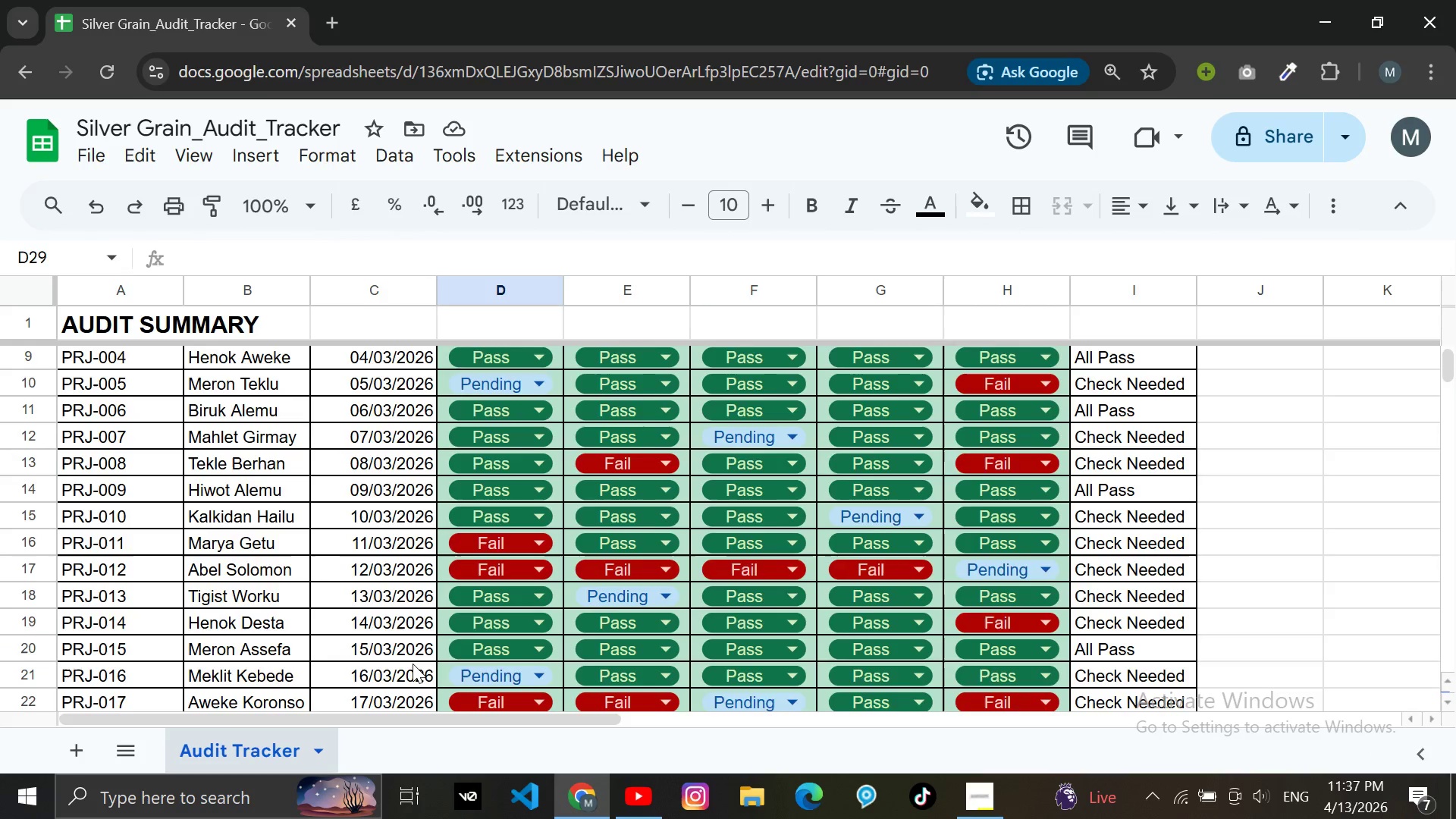 
scroll: coordinate [240, 460], scroll_direction: up, amount: 15.0
 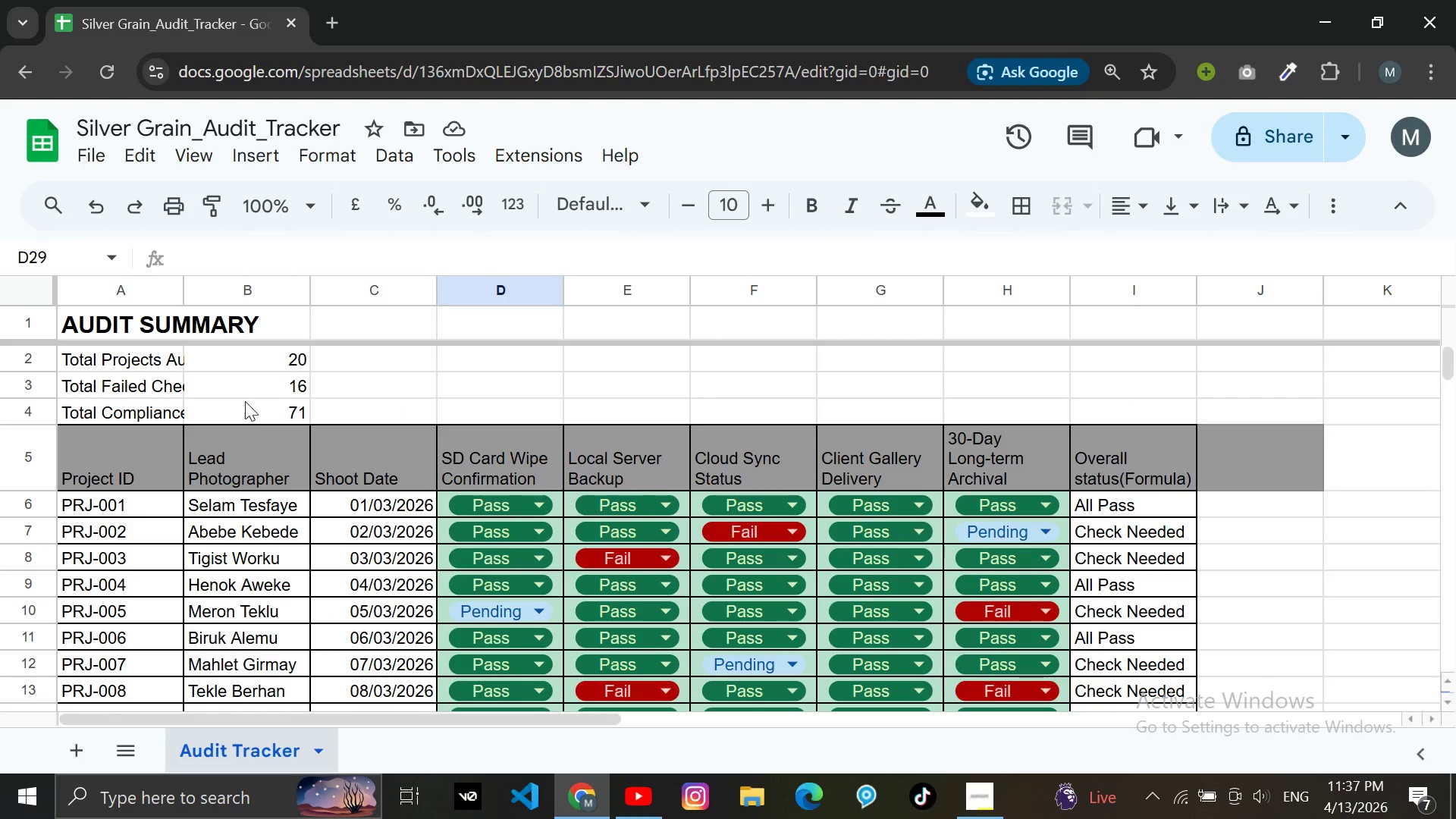 
left_click([253, 389])
 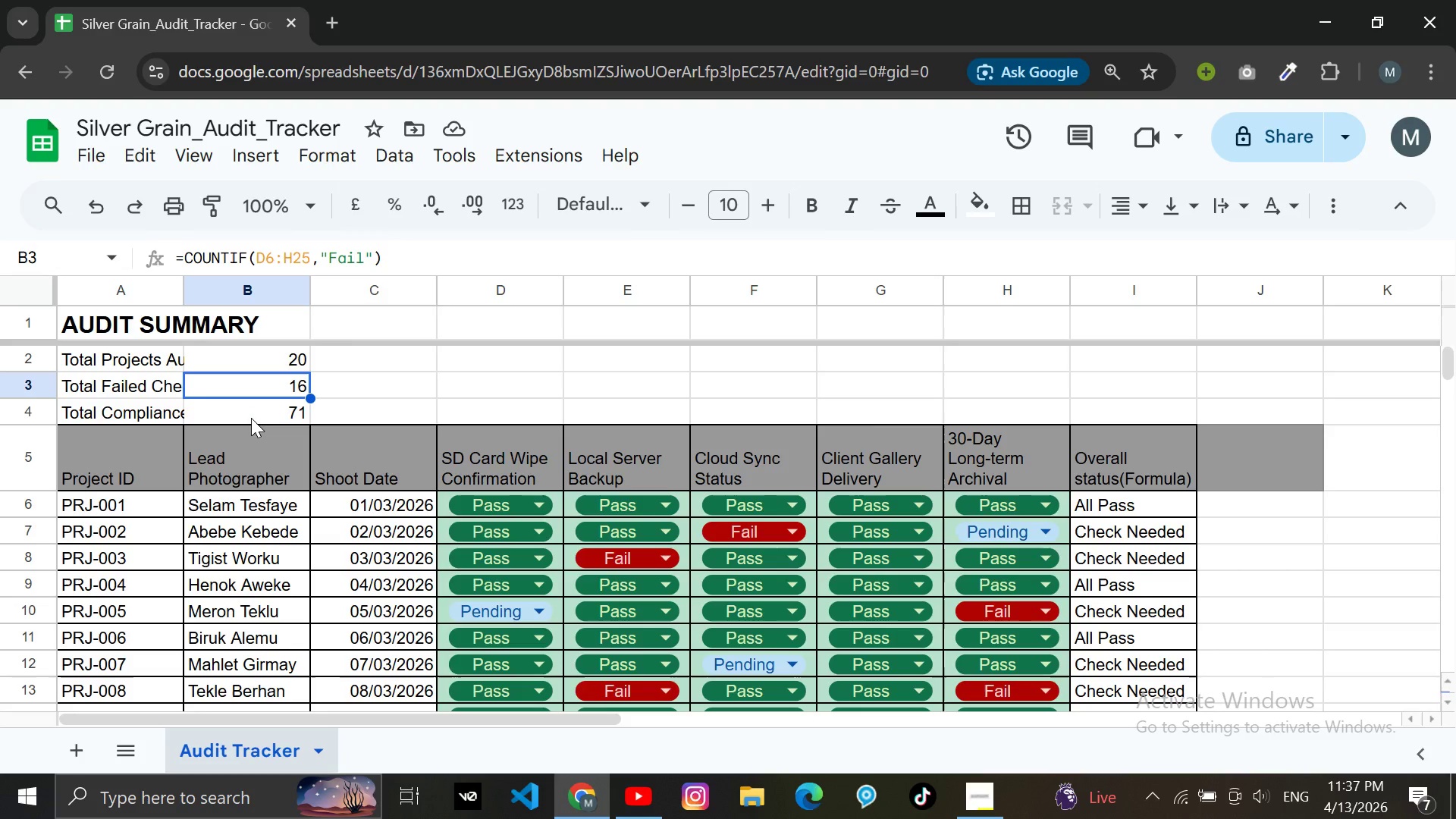 
left_click([251, 418])
 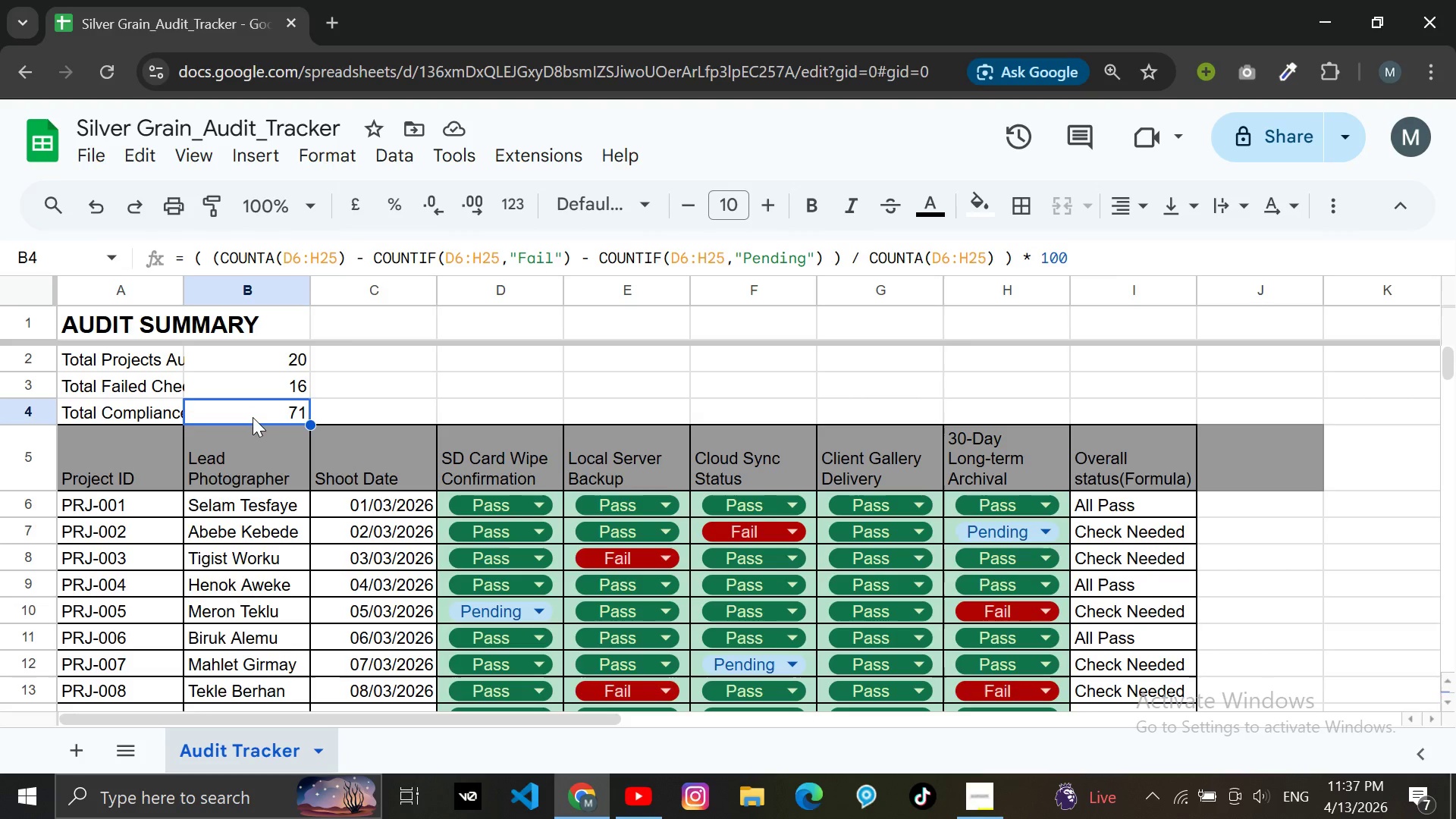 
left_click([264, 412])
 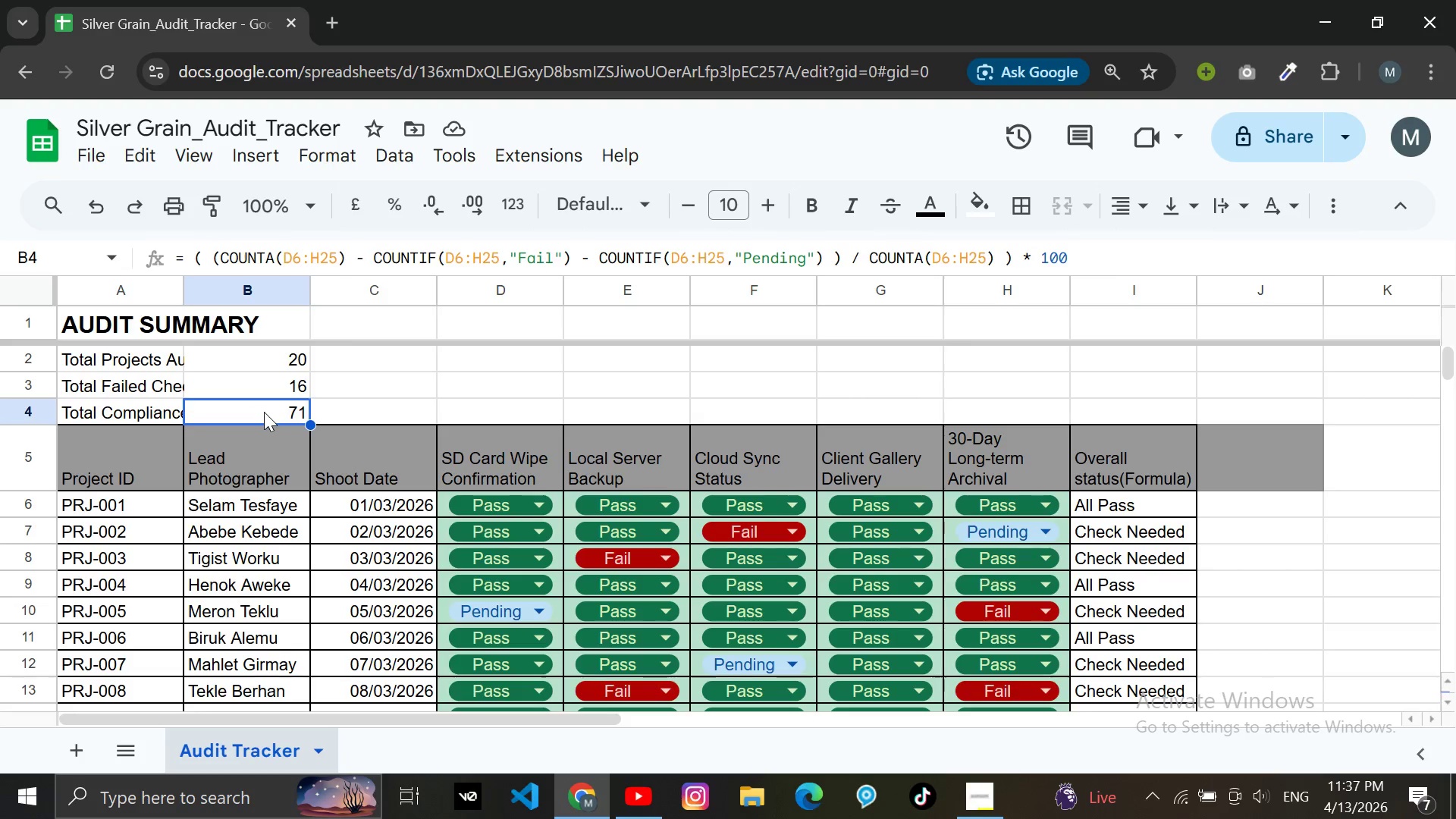 
right_click([264, 412])
 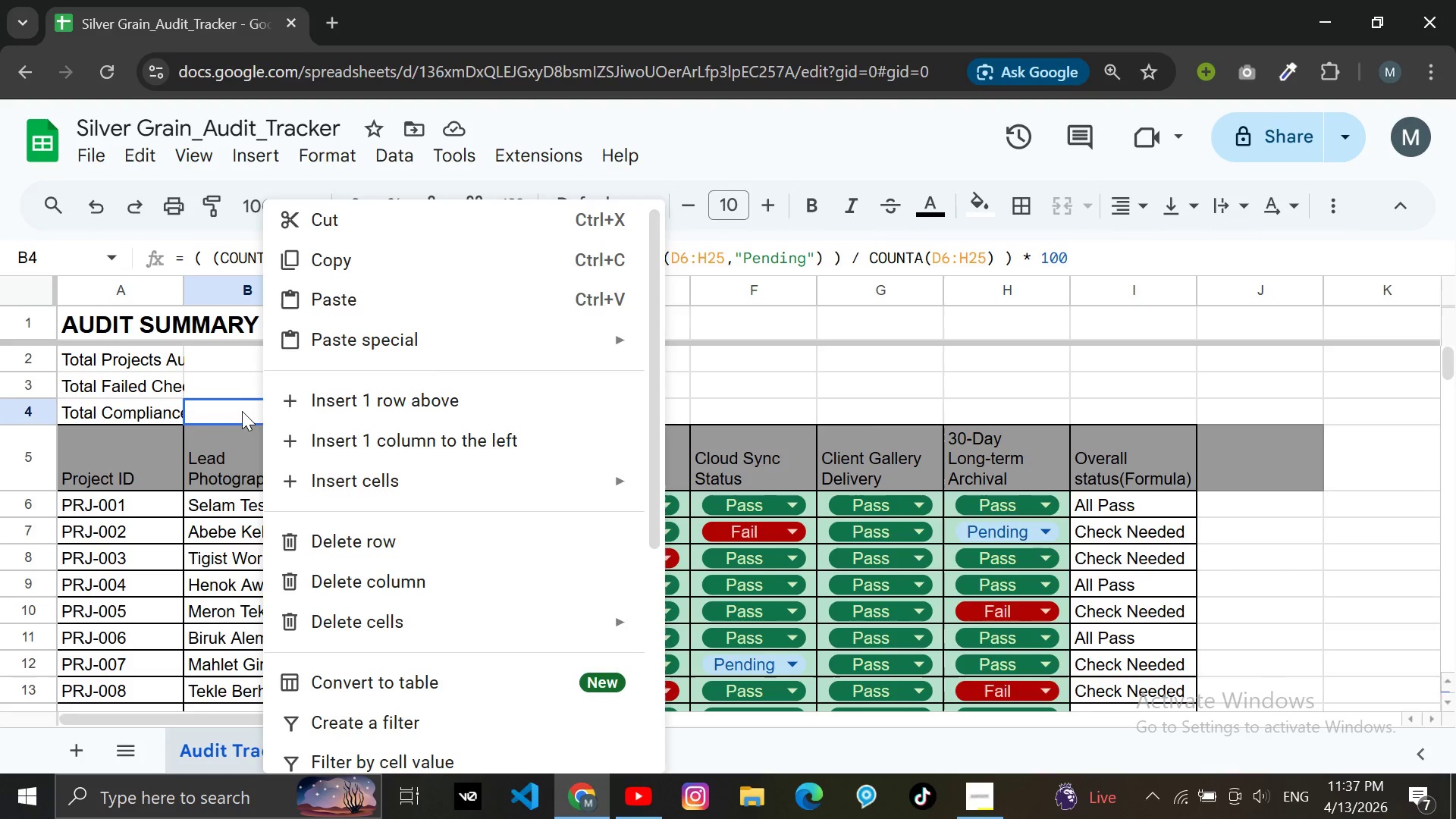 
left_click([241, 410])
 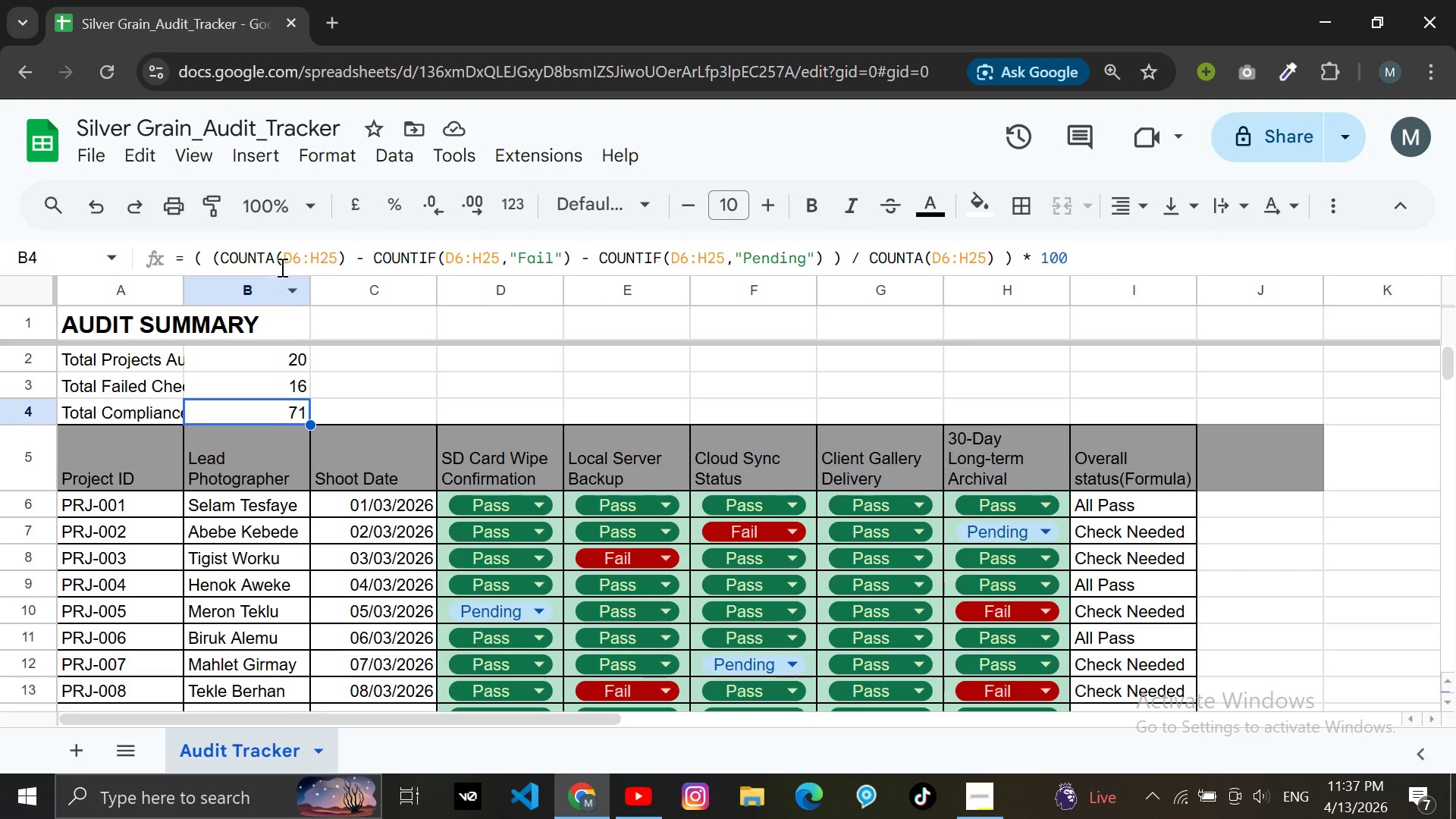 
mouse_move([310, 214])
 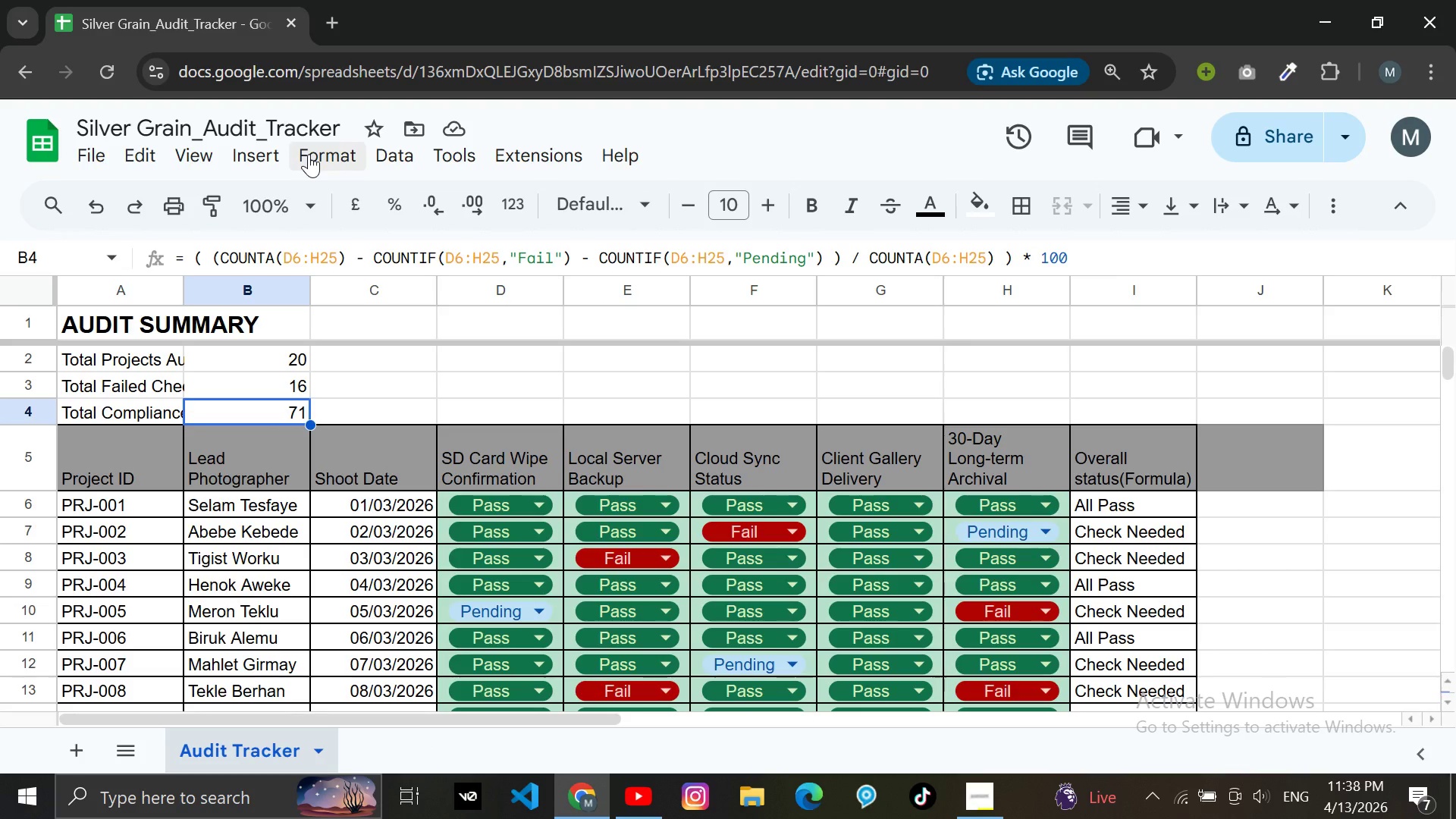 
left_click([309, 154])
 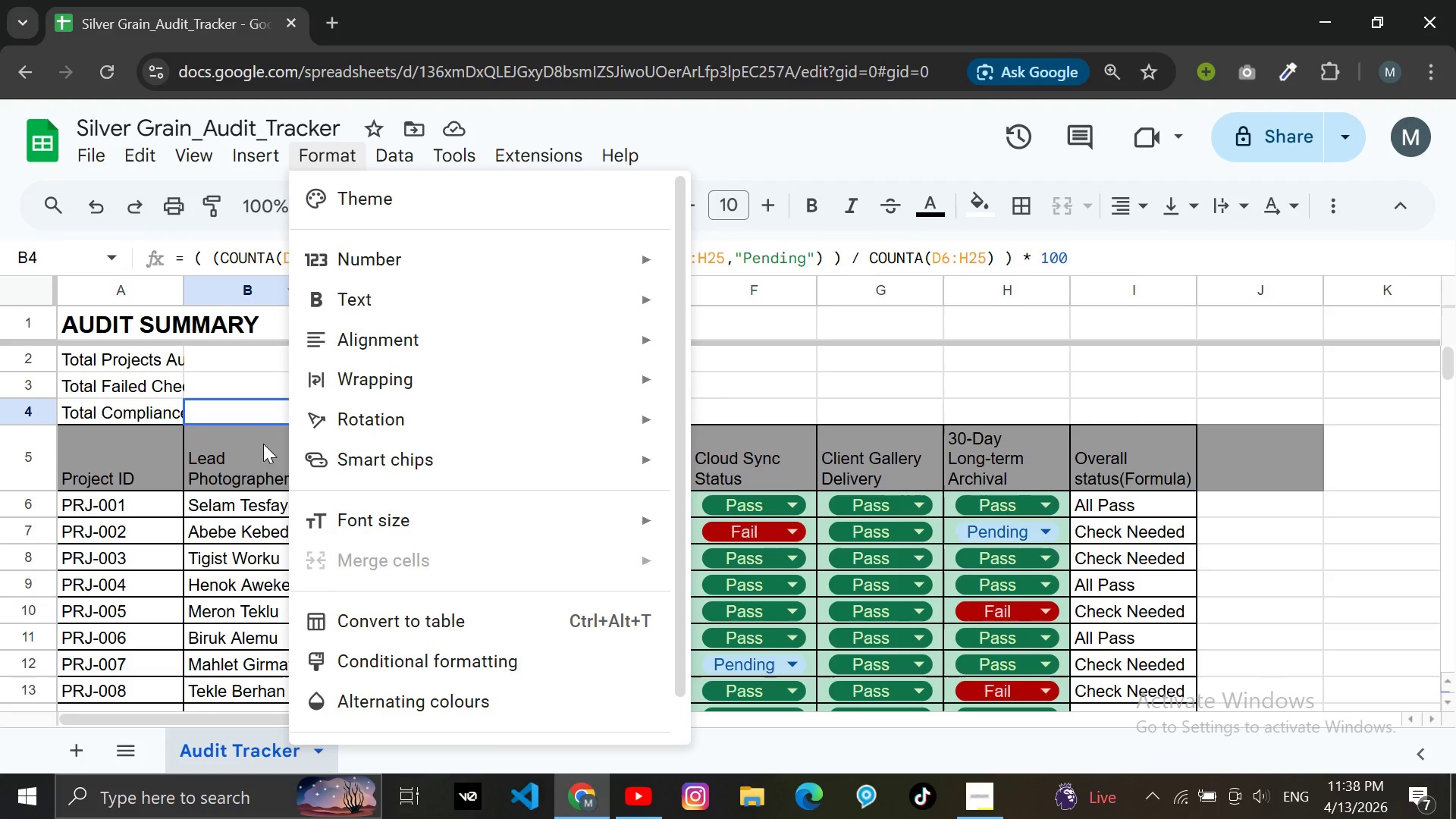 
double_click([262, 407])
 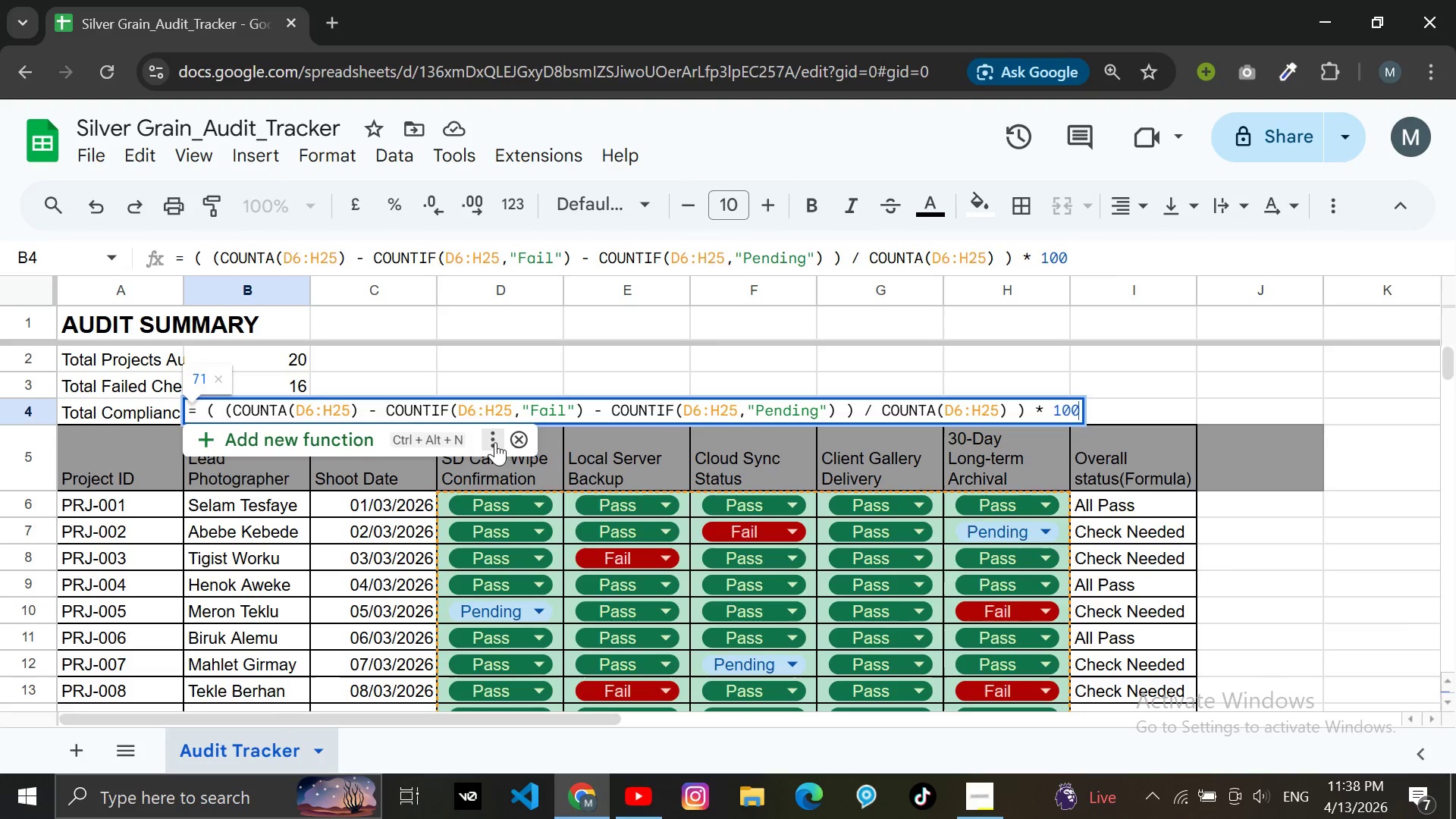 
left_click([498, 437])
 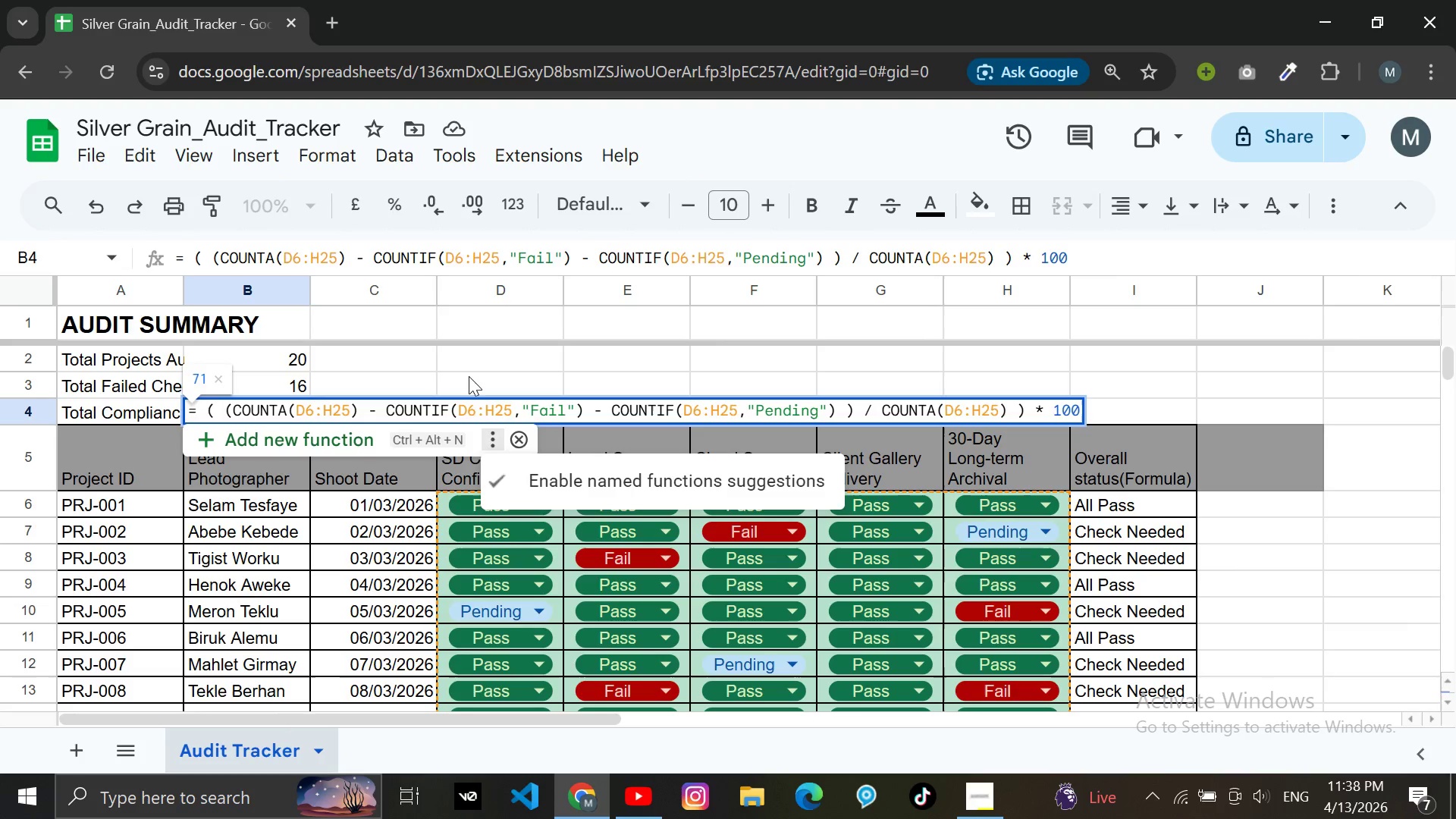 
left_click([469, 347])
 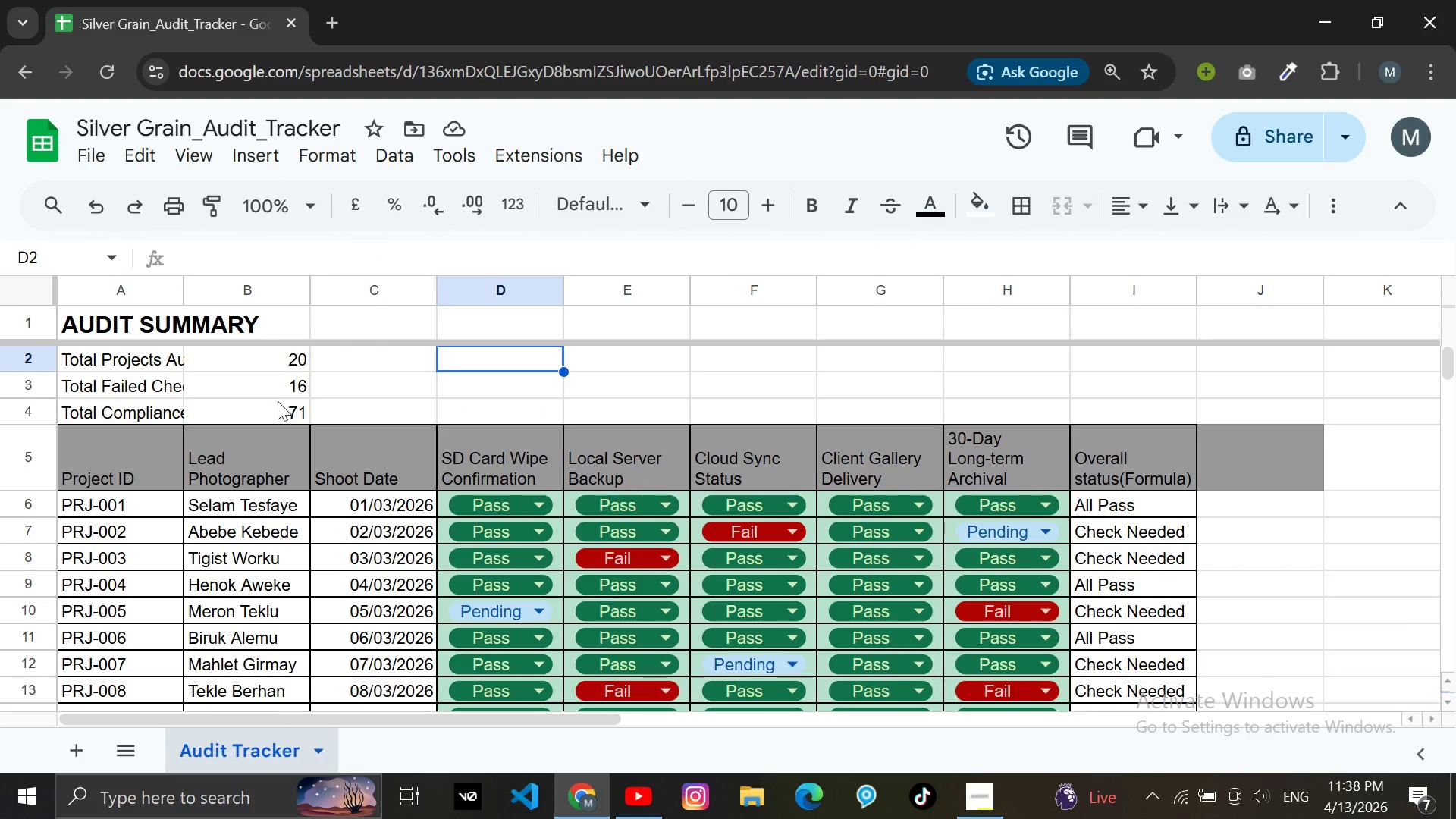 
right_click([287, 423])
 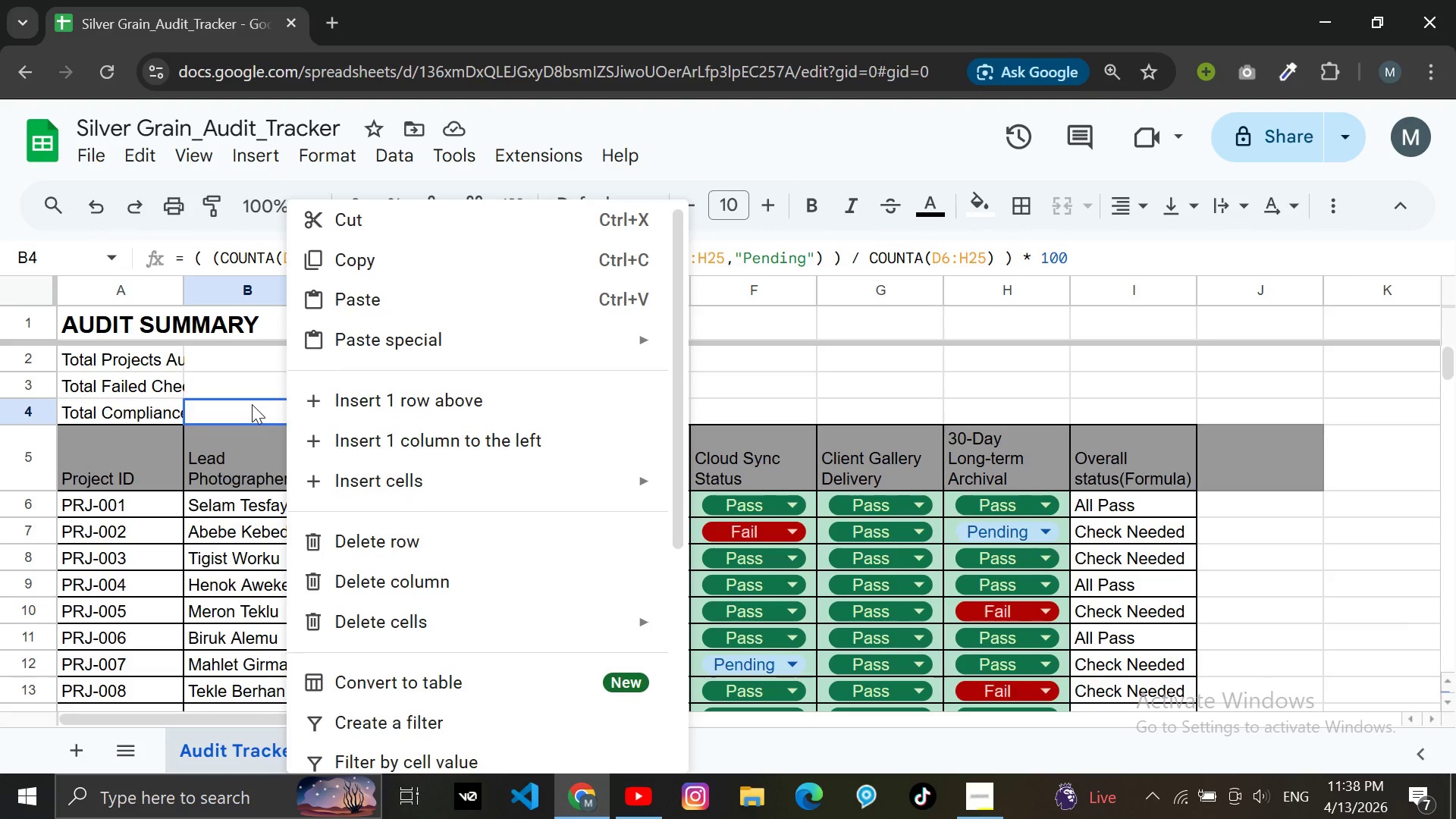 
left_click([247, 403])
 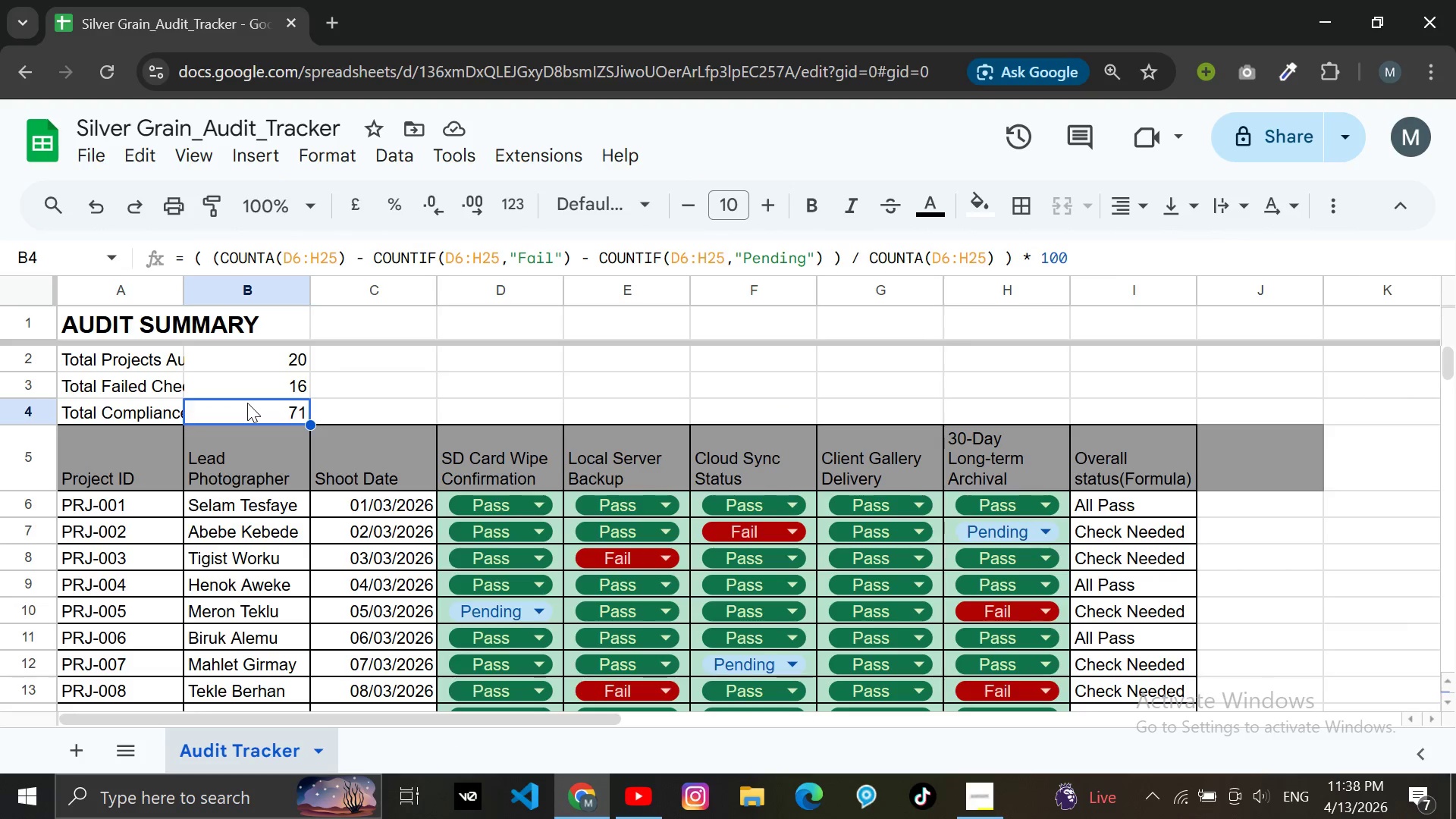 
right_click([247, 403])
 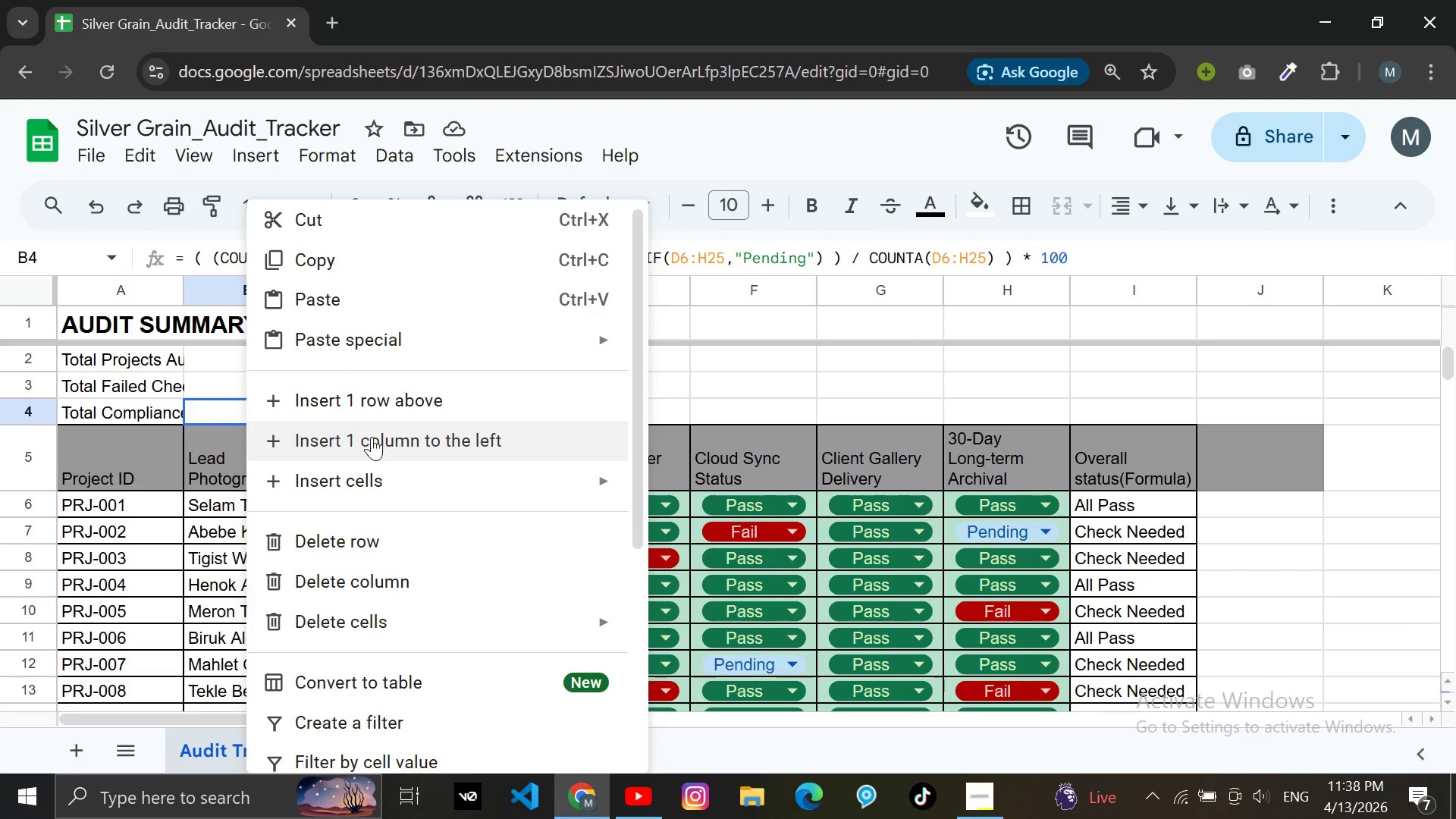 
scroll: coordinate [374, 438], scroll_direction: down, amount: 5.0
 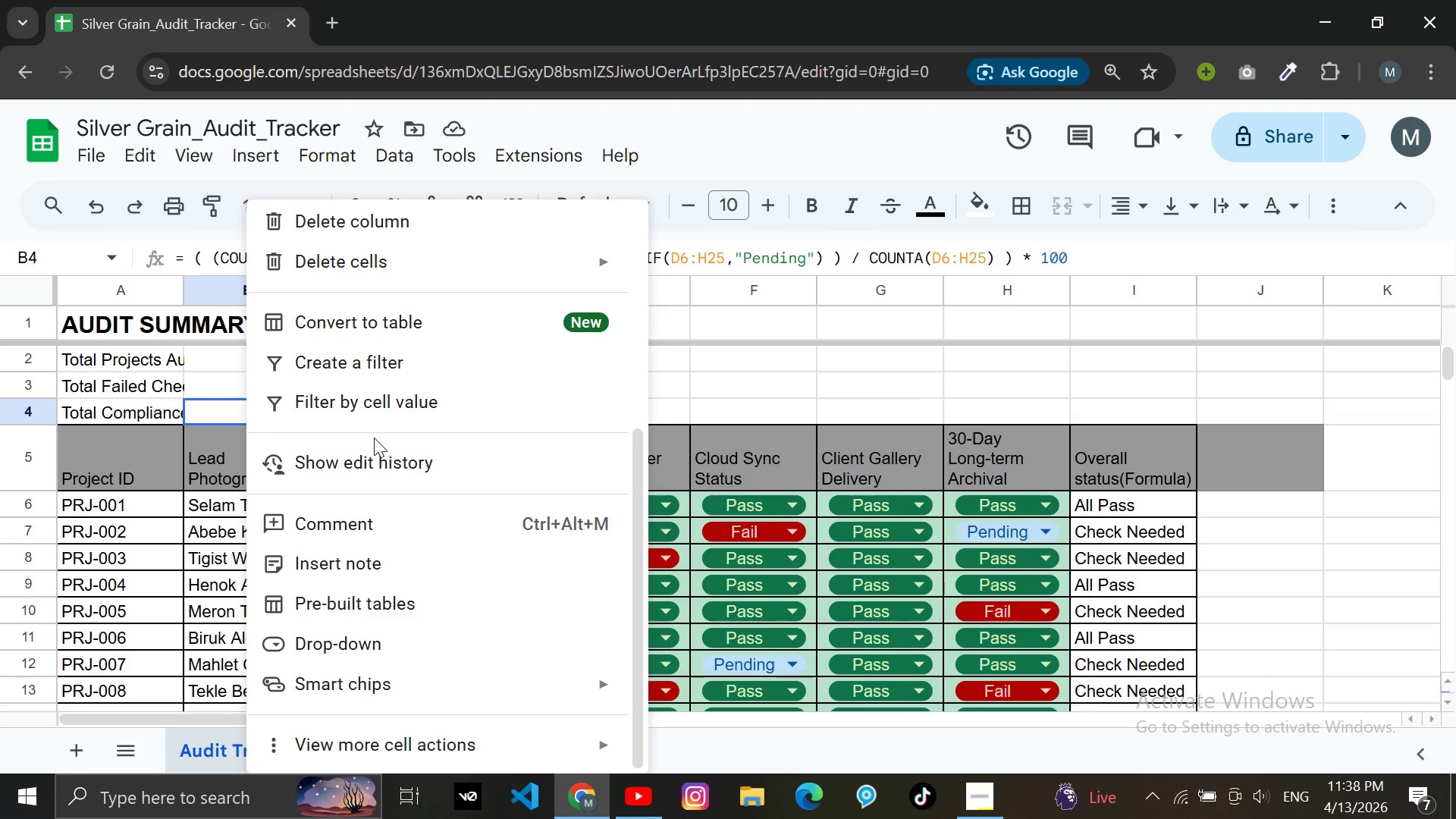 
scroll: coordinate [374, 438], scroll_direction: up, amount: 2.0
 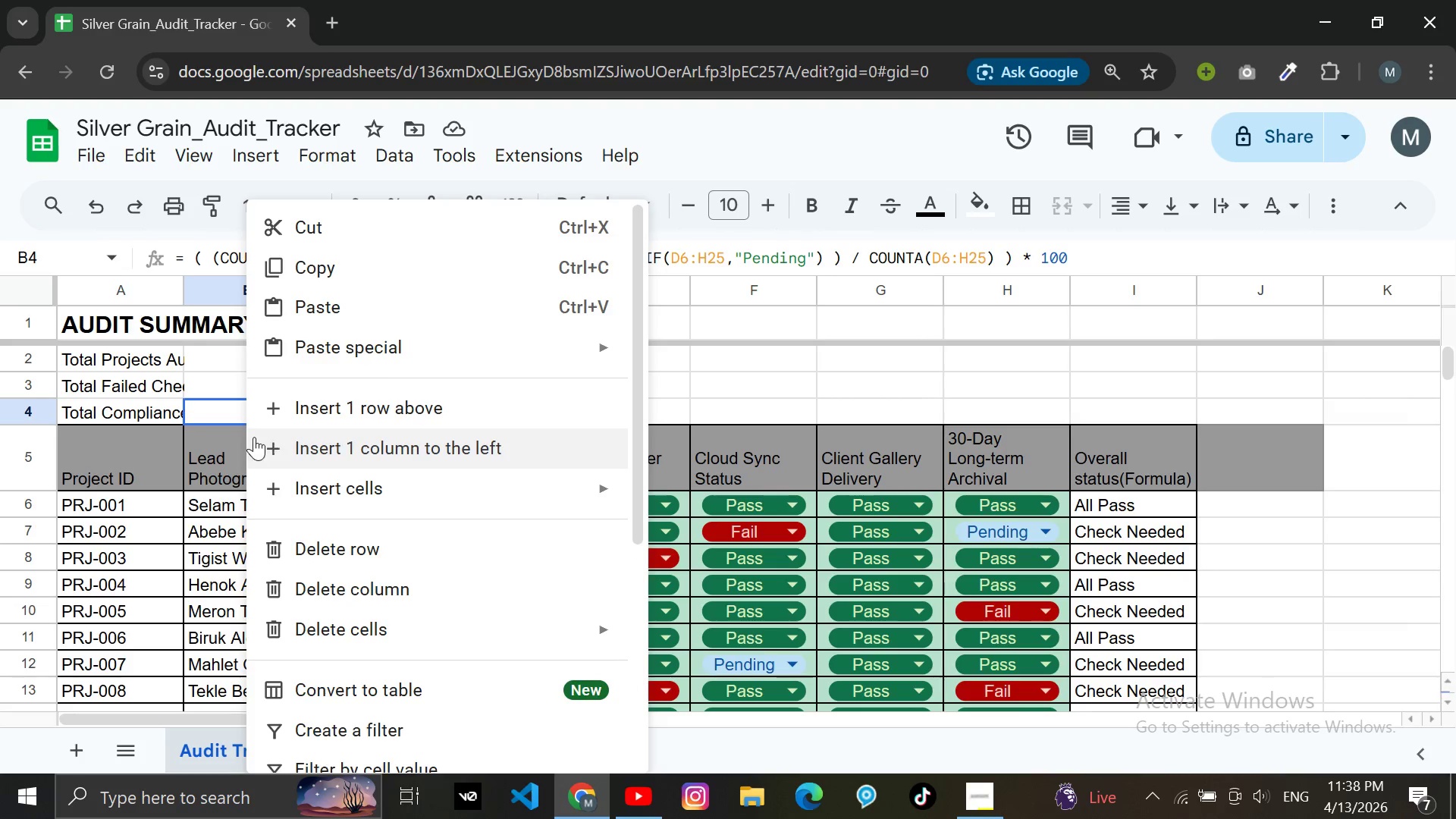 
left_click([225, 417])
 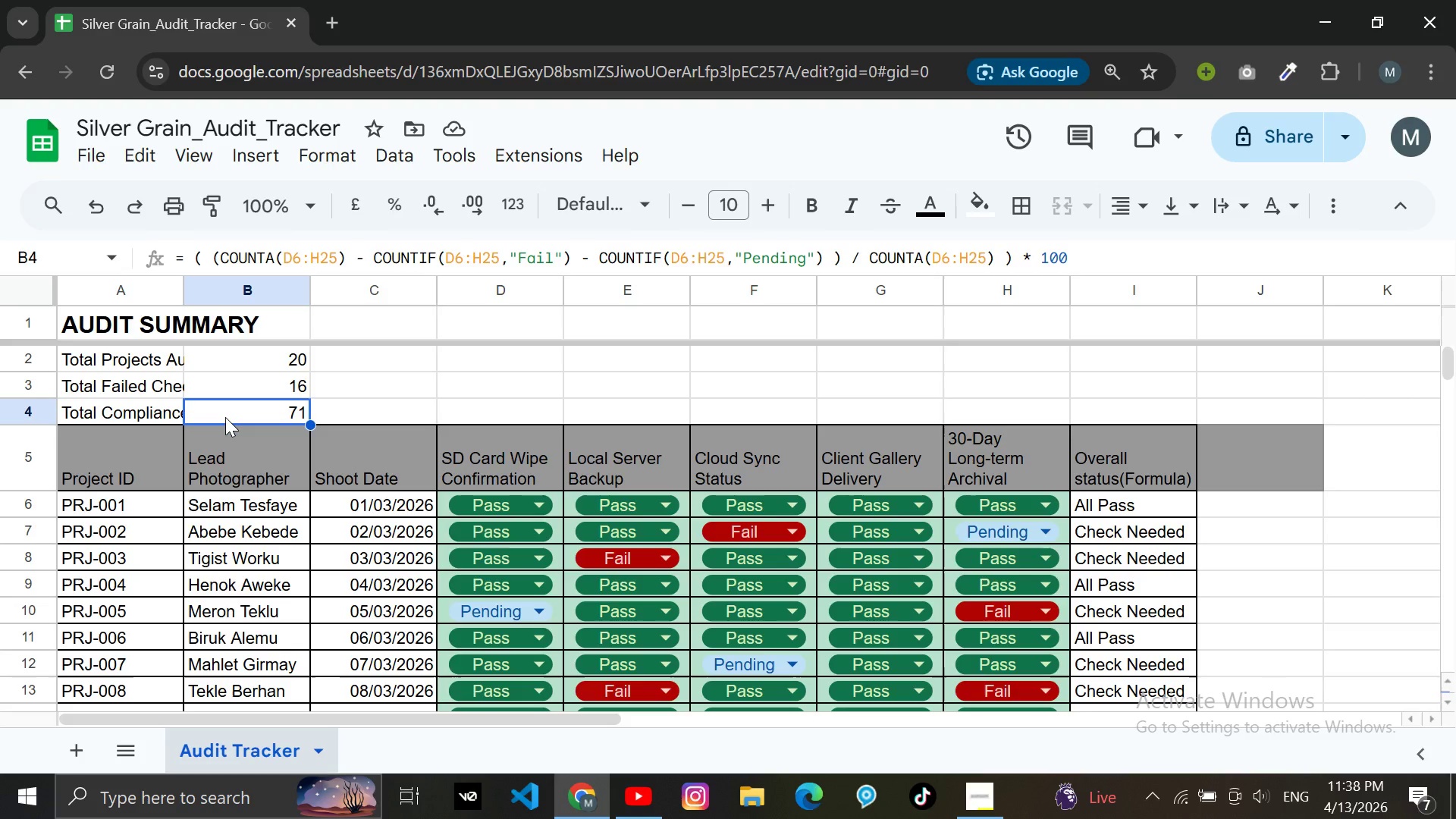 
wait(14.95)
 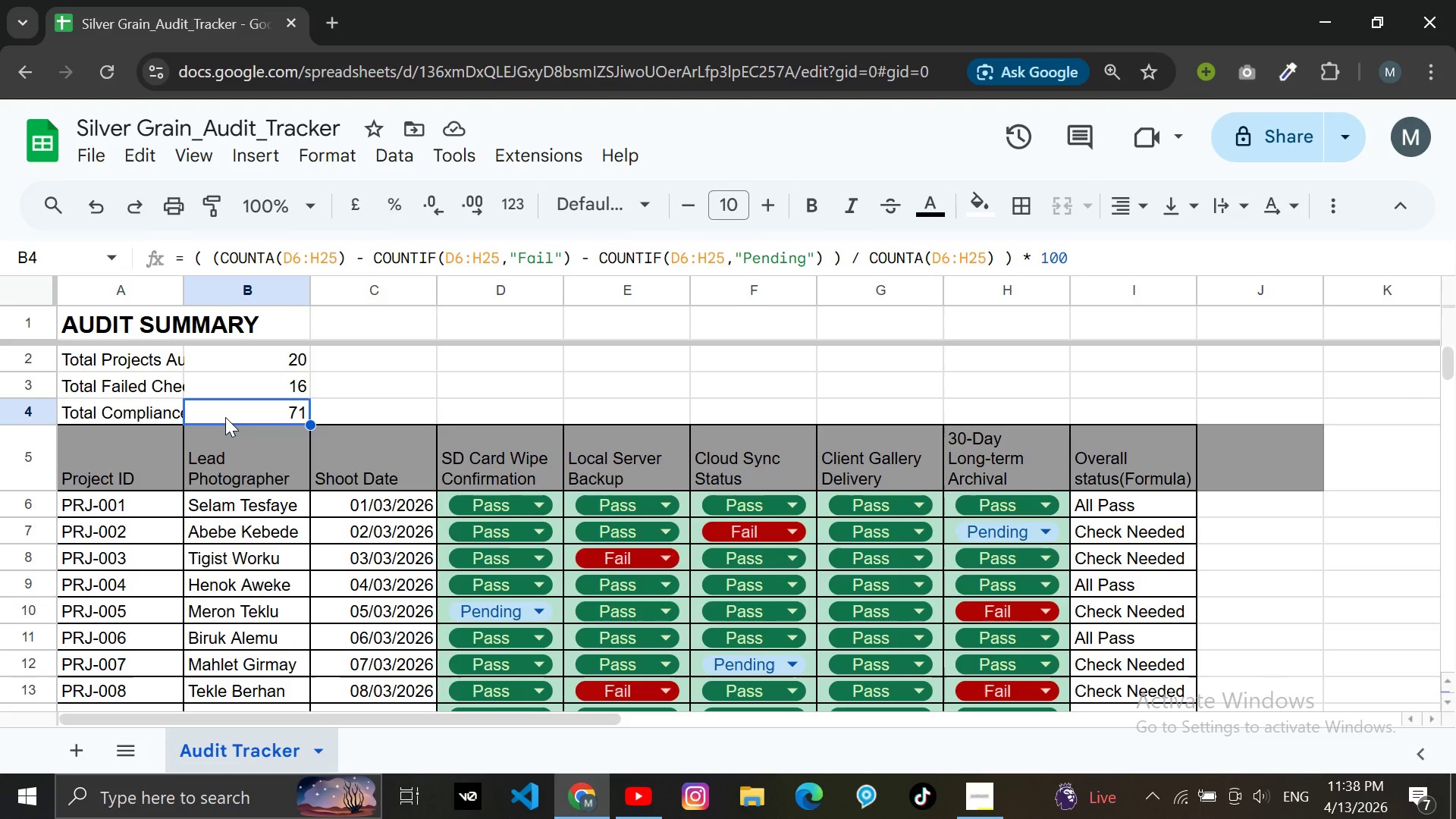 
left_click([268, 413])
 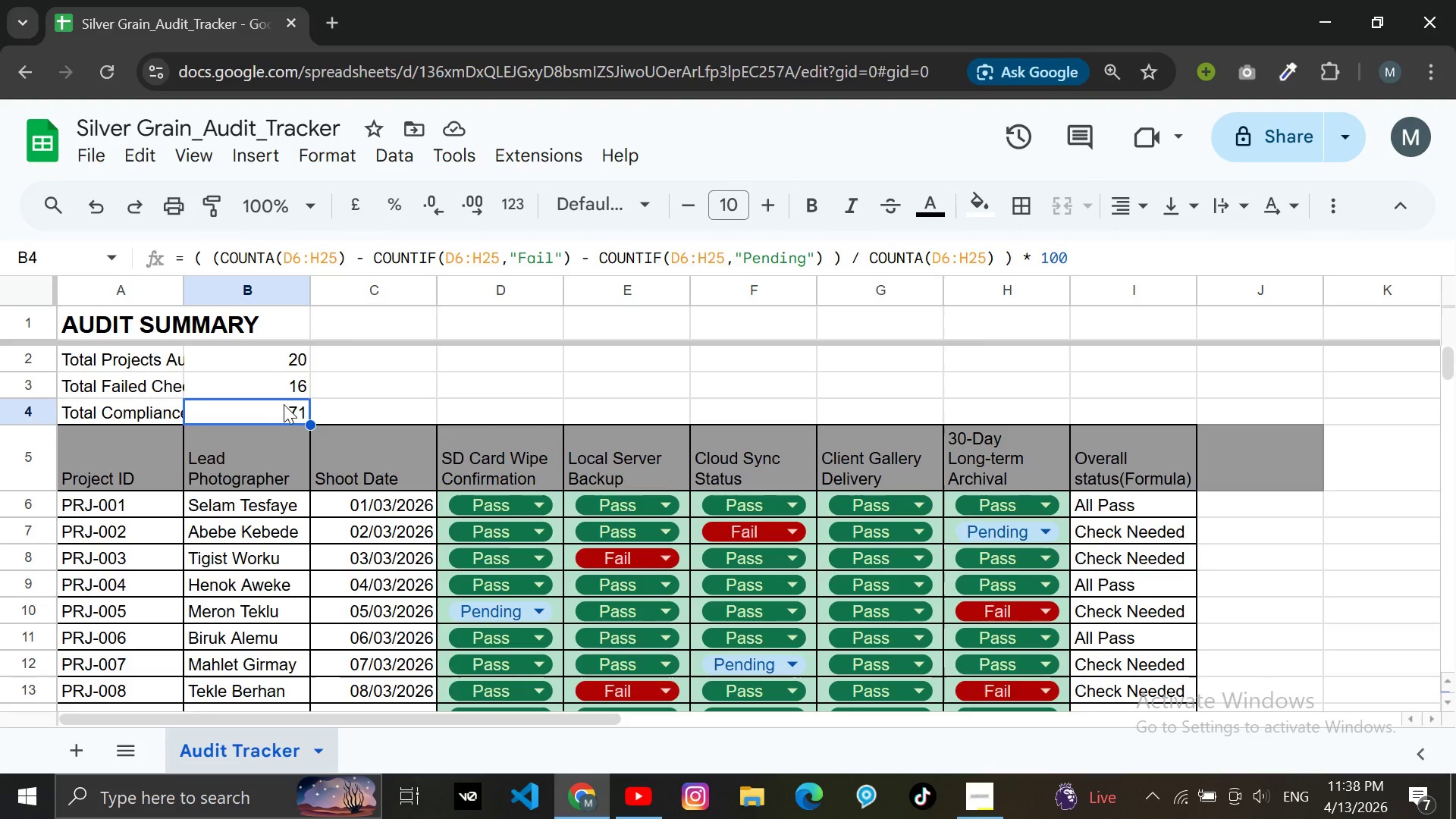 
left_click([290, 404])
 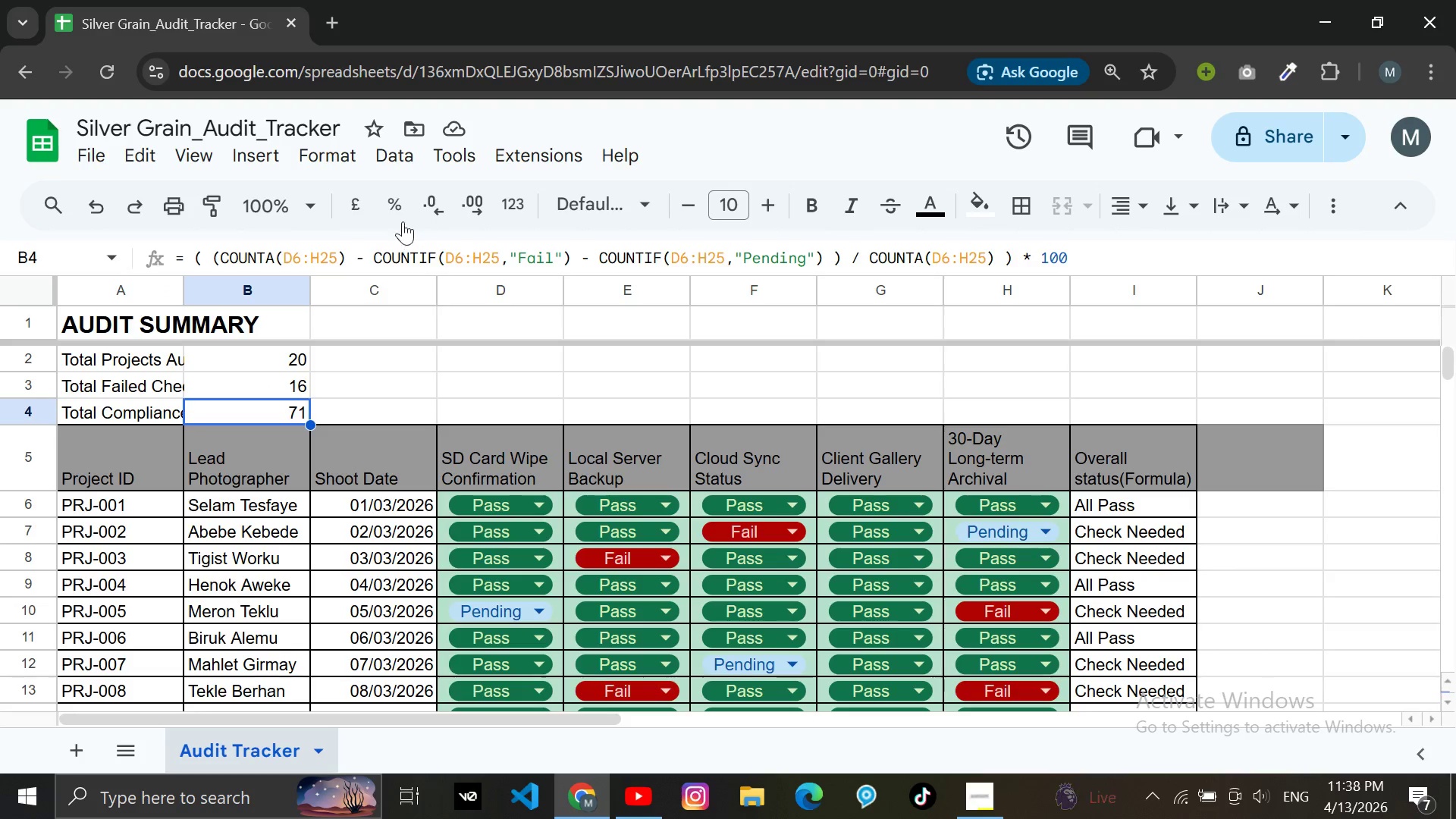 
left_click([401, 211])
 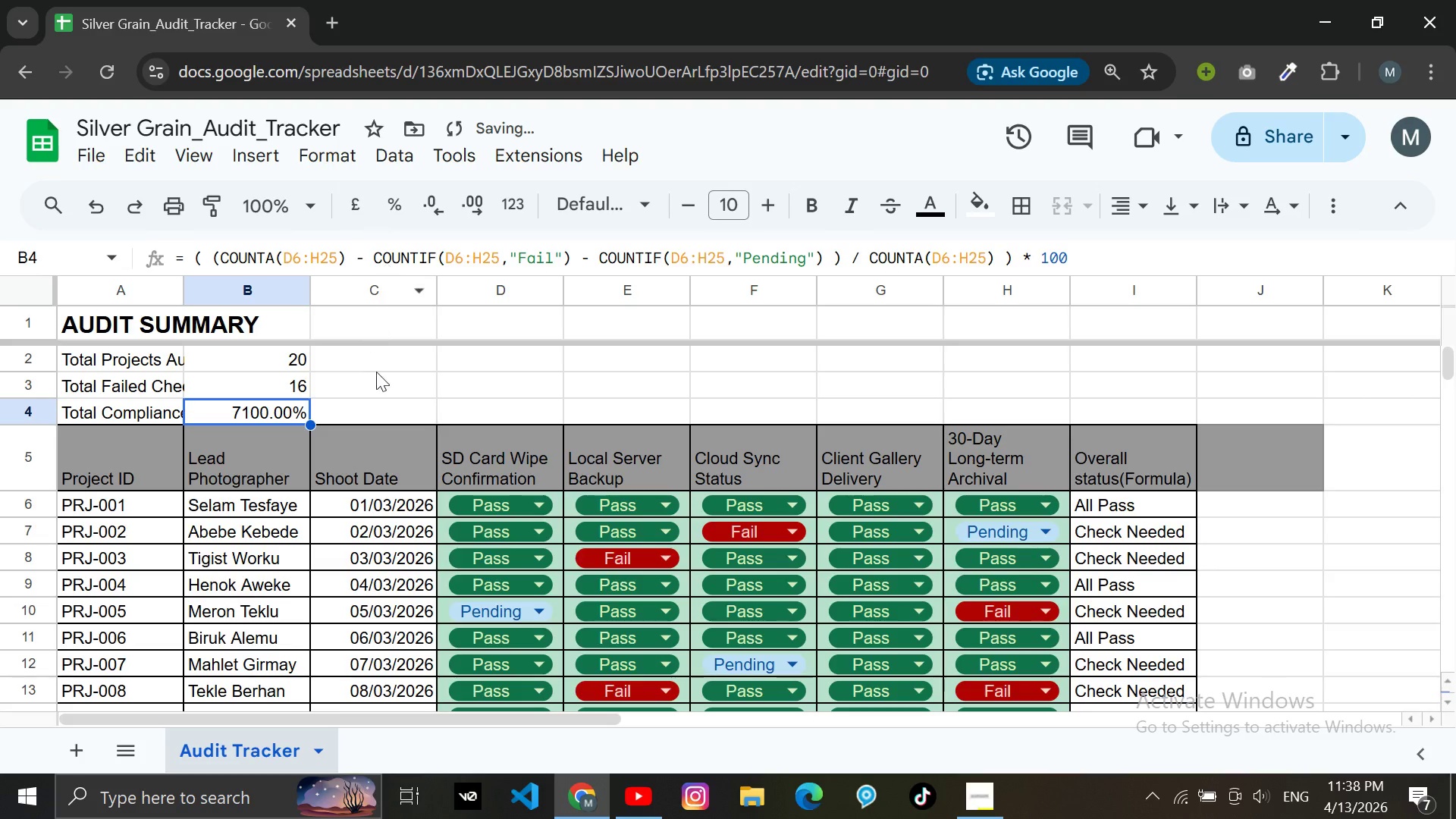 
left_click([375, 376])
 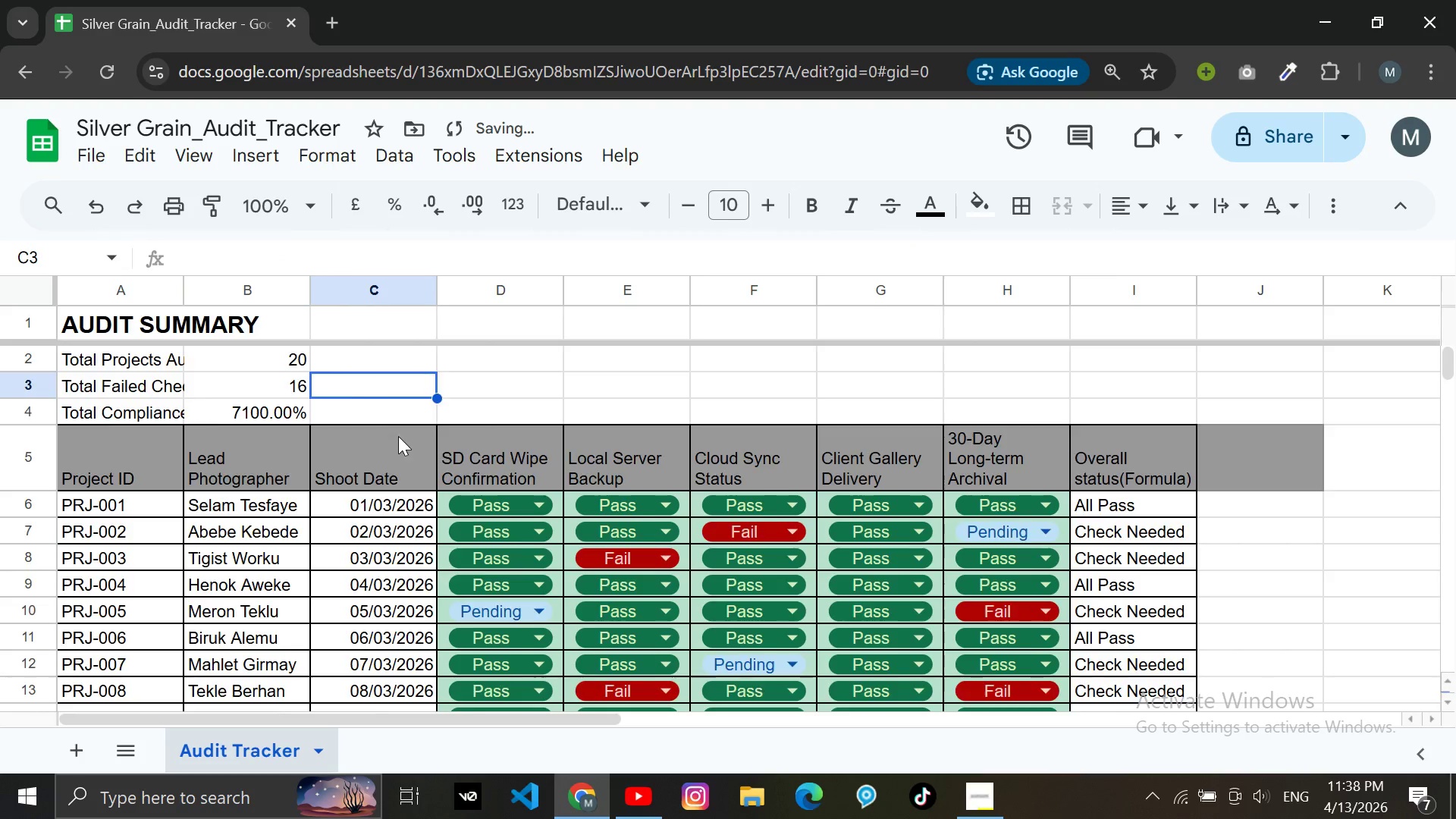 
scroll: coordinate [398, 438], scroll_direction: up, amount: 2.0
 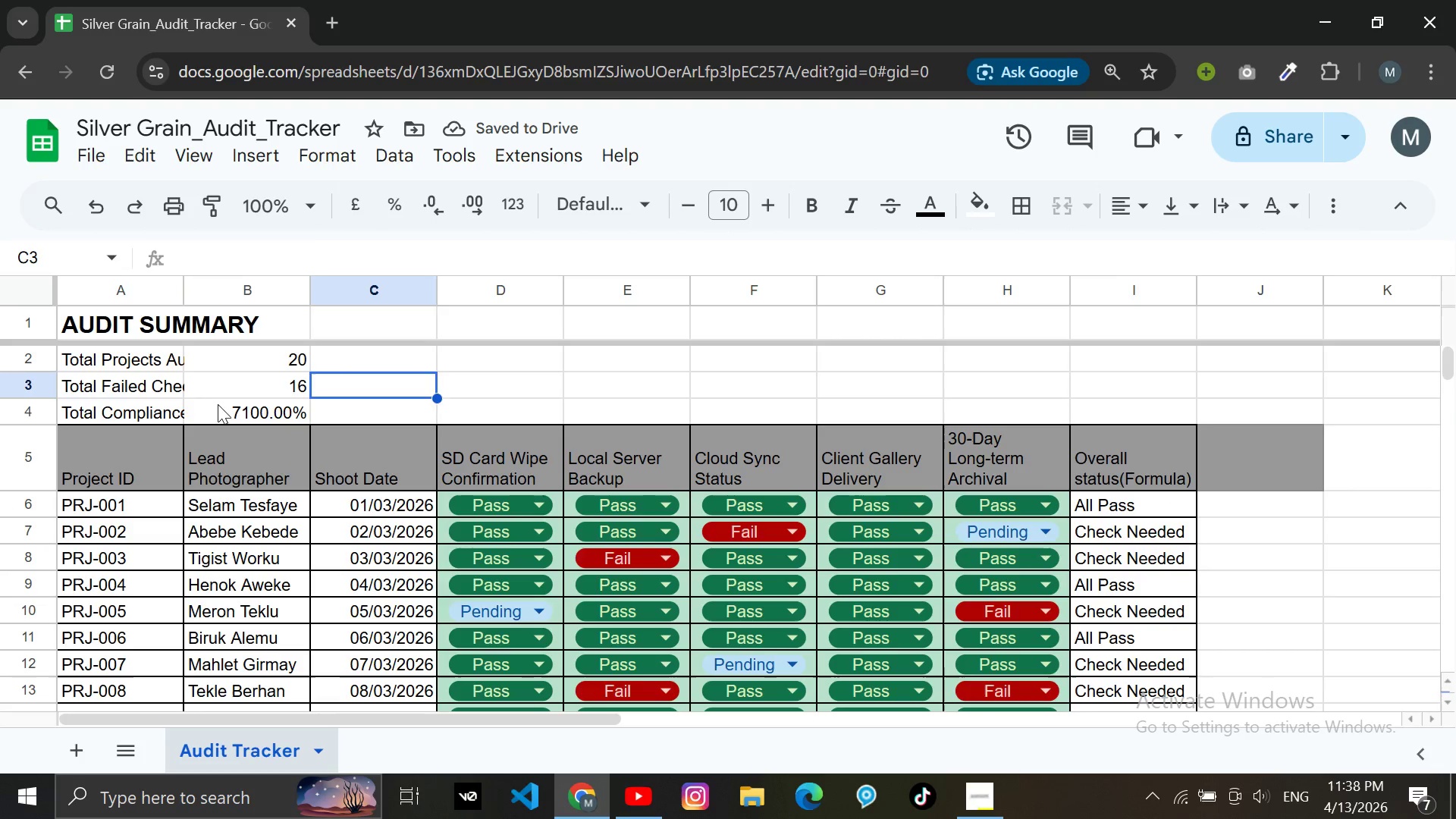 
left_click([238, 413])
 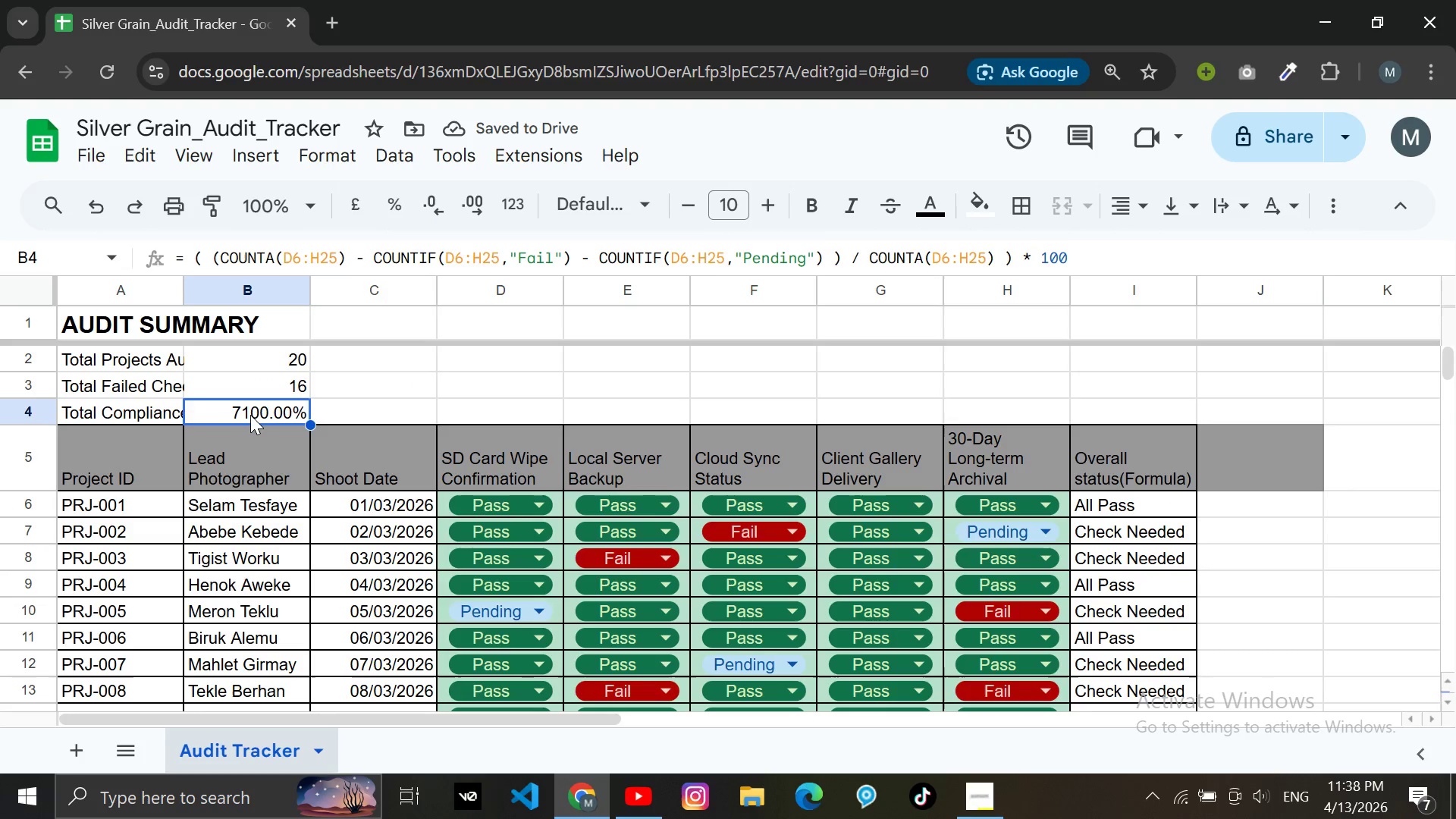 
left_click([250, 415])
 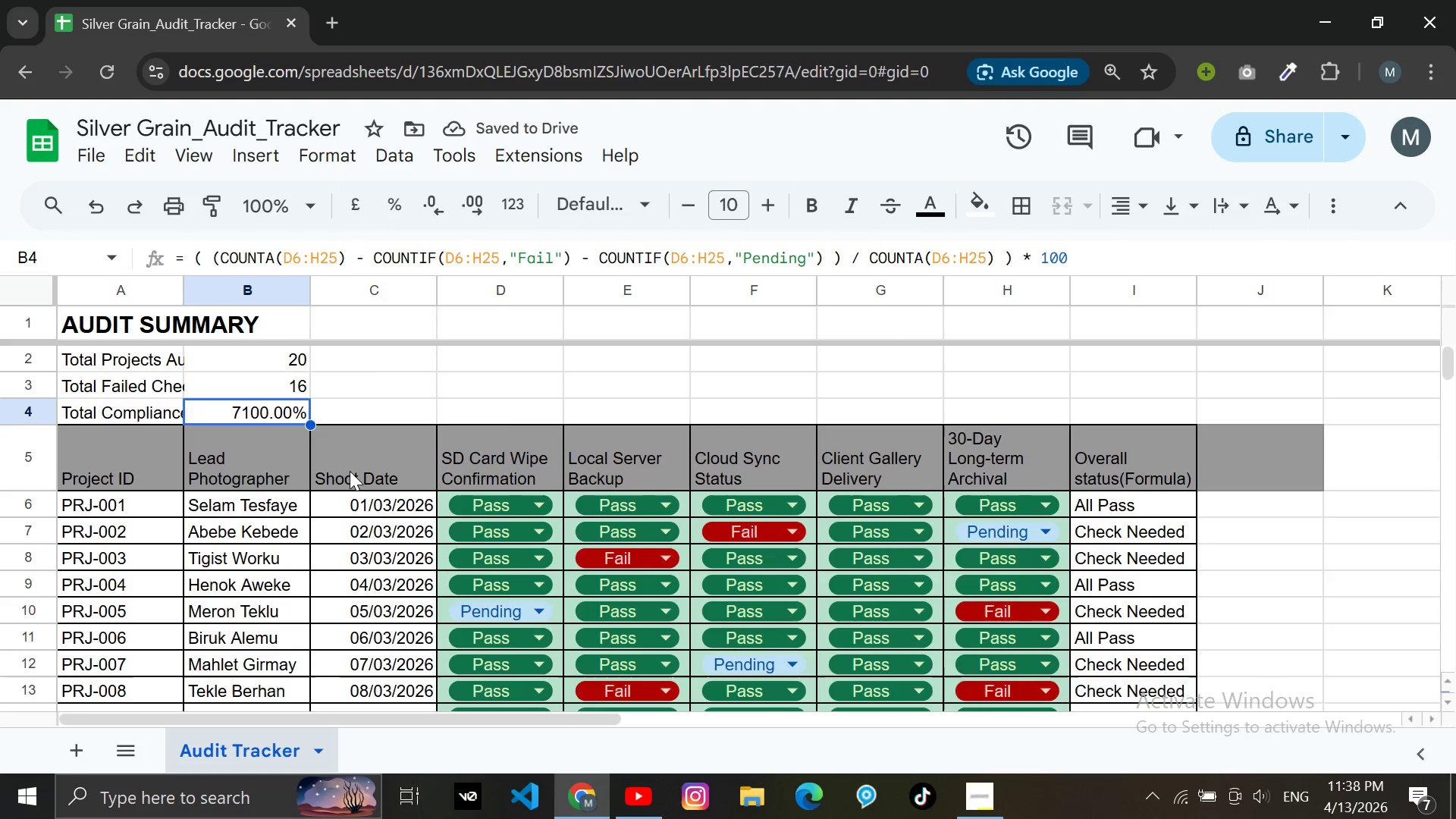 
left_click([355, 500])
 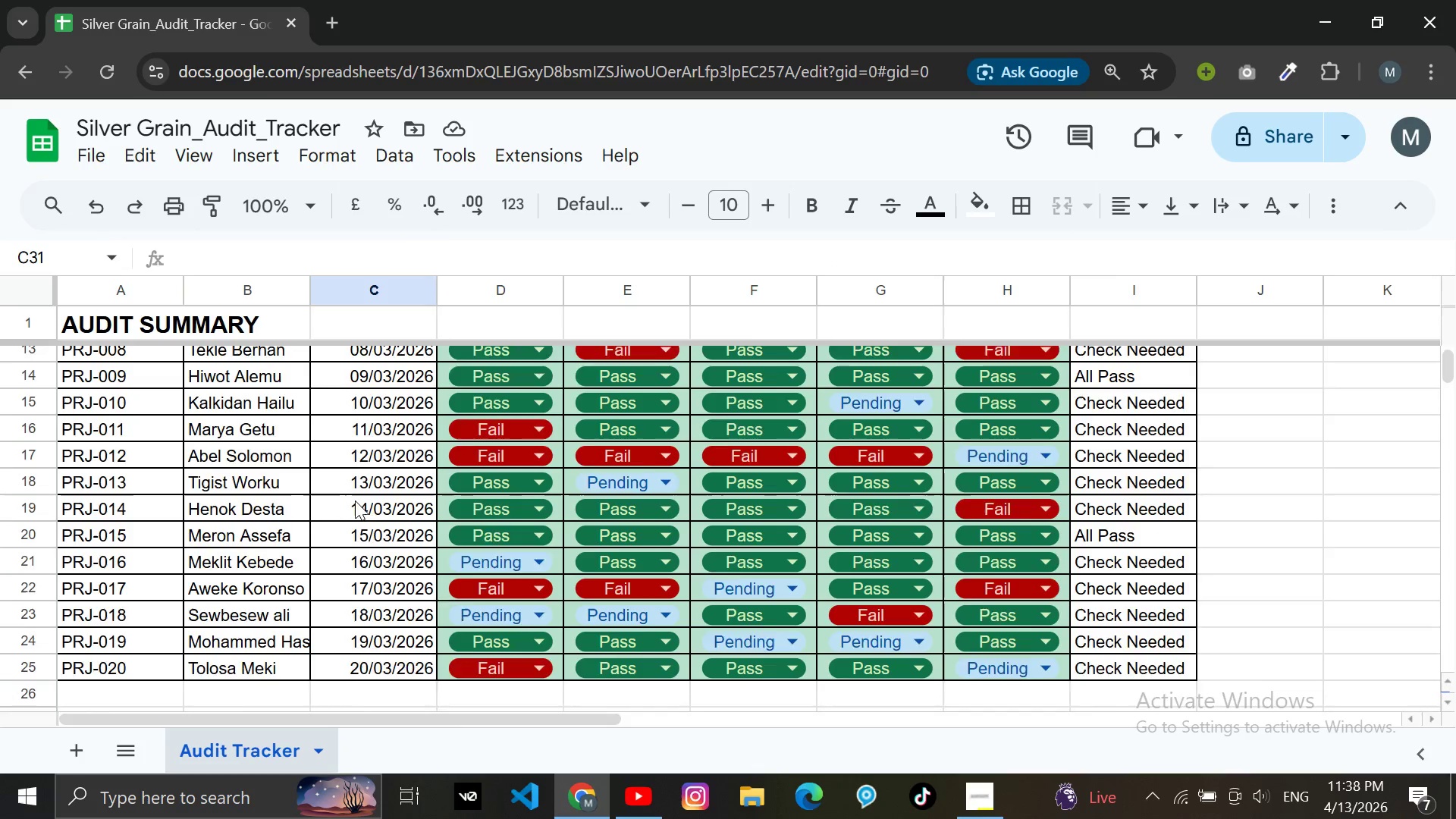 
scroll: coordinate [351, 472], scroll_direction: down, amount: 6.0
 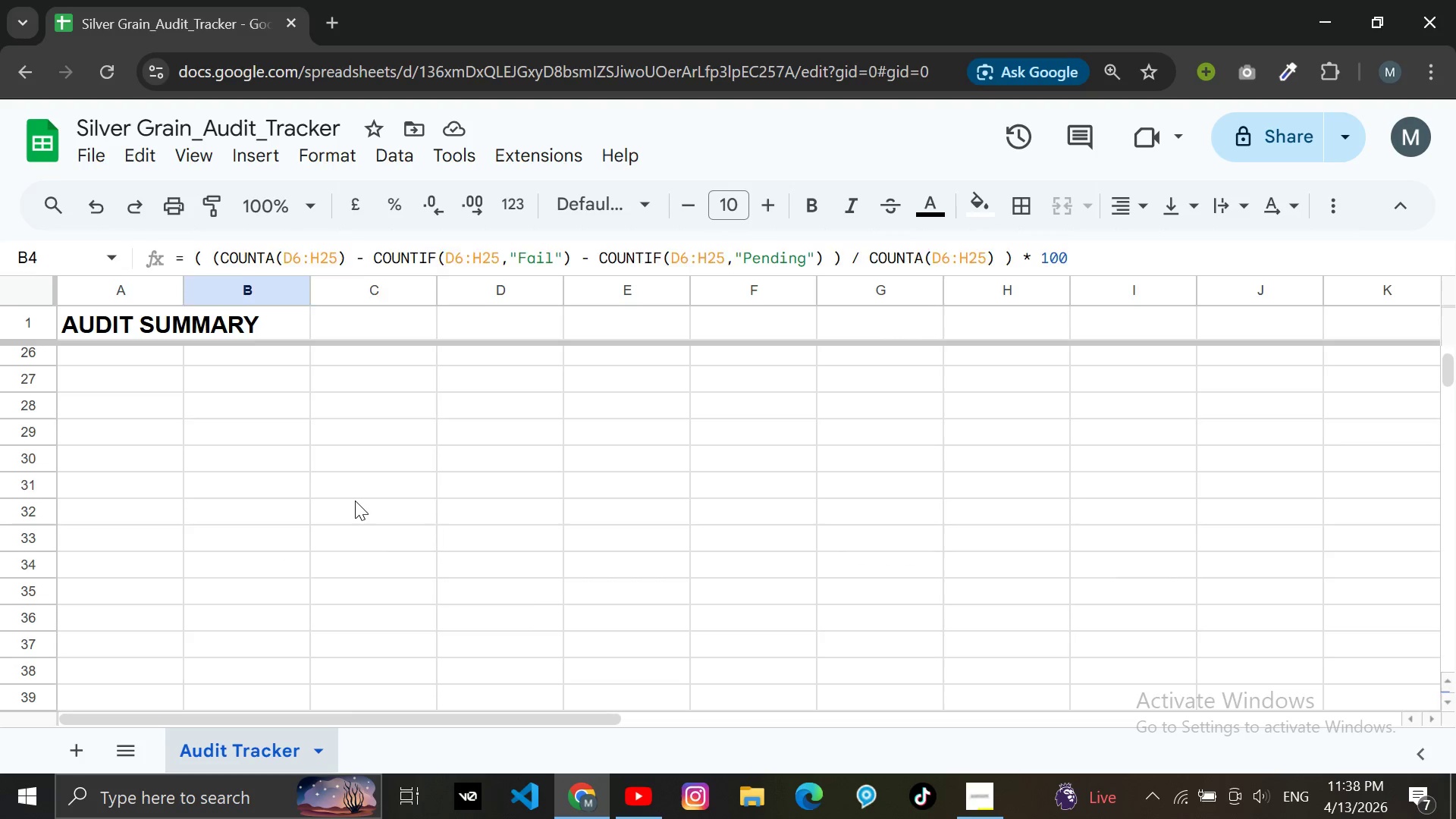 
scroll: coordinate [355, 500], scroll_direction: up, amount: 10.0
 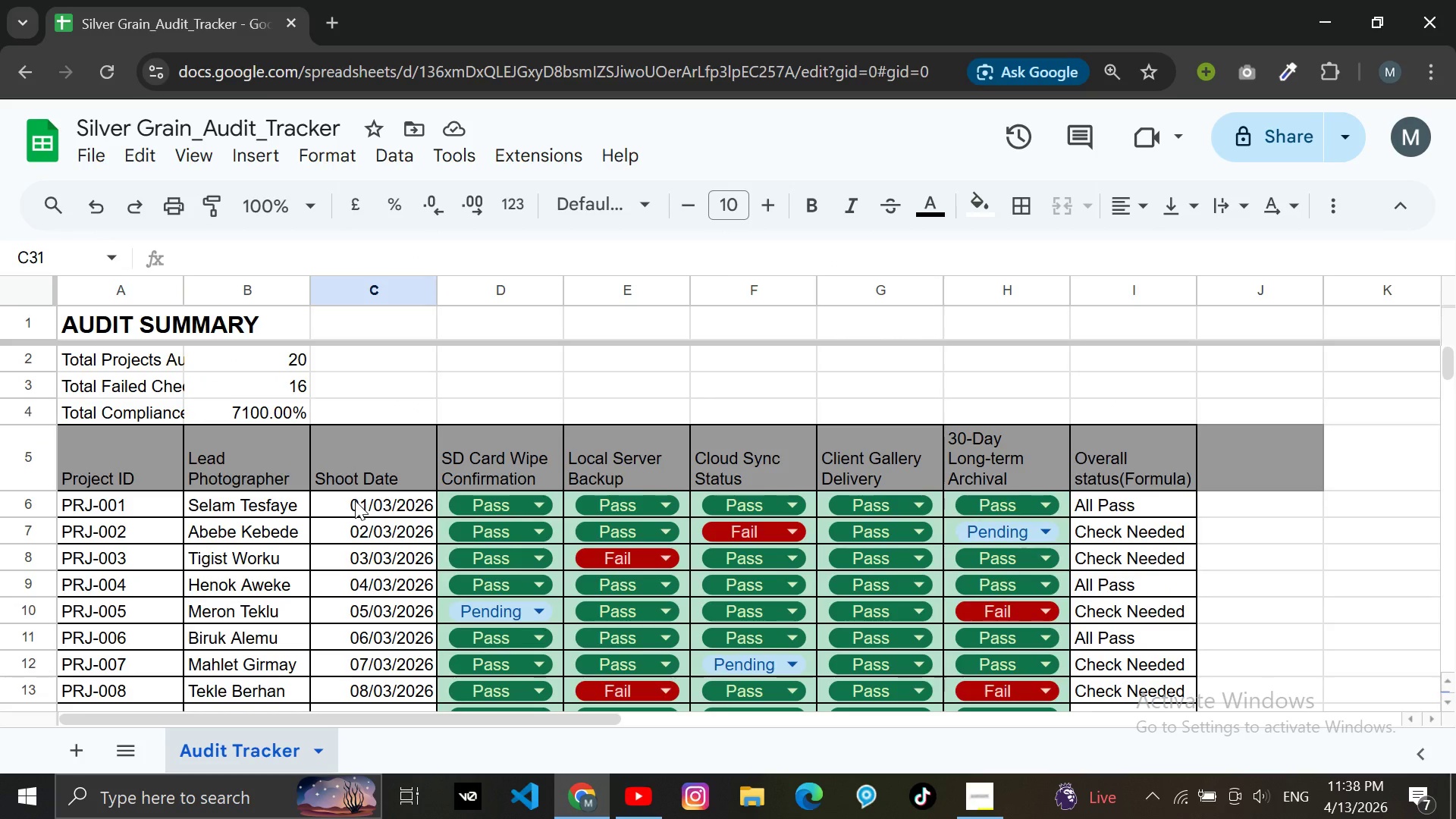 
wait(10.84)
 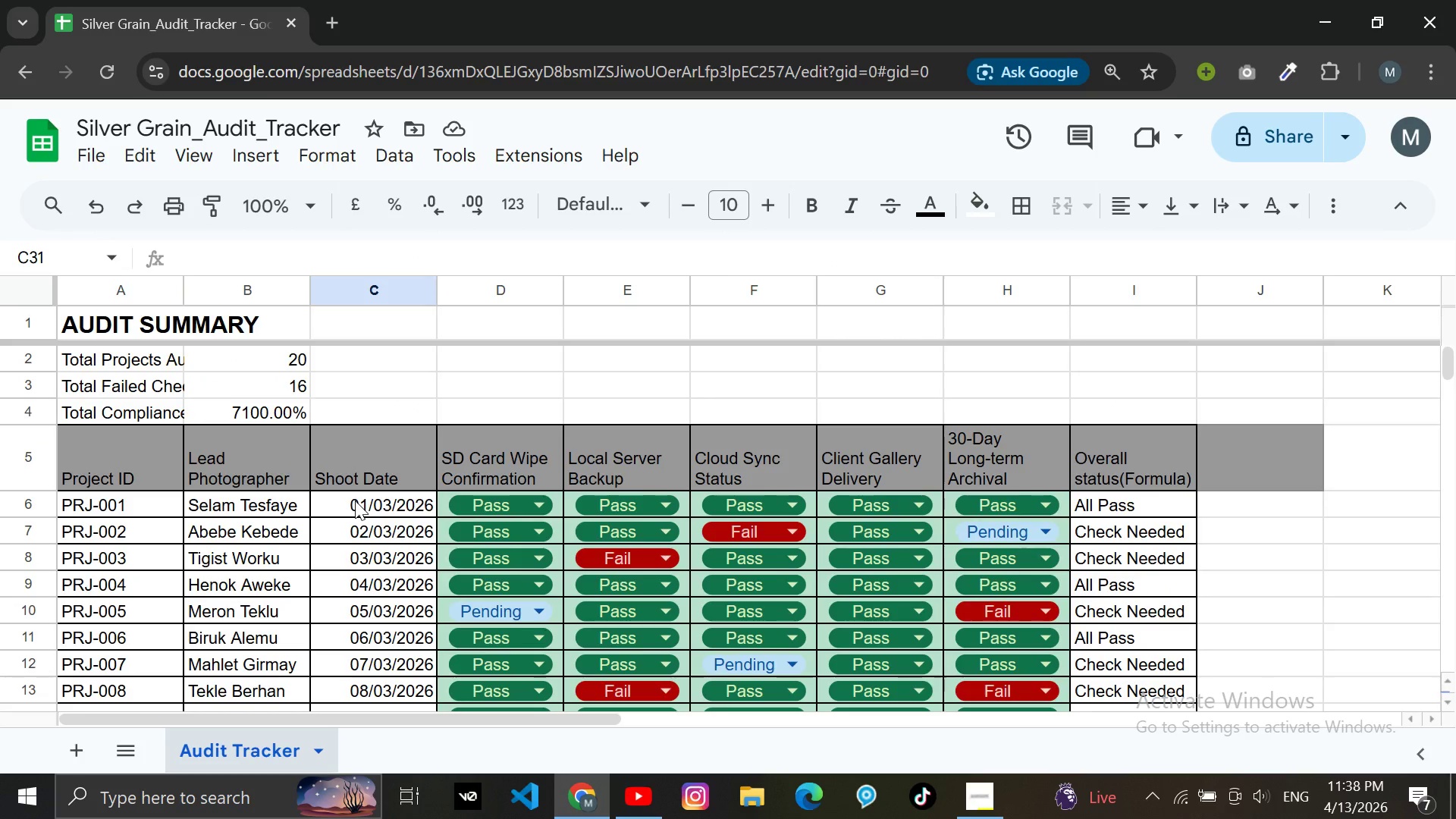 
scroll: coordinate [618, 510], scroll_direction: down, amount: 1.0
 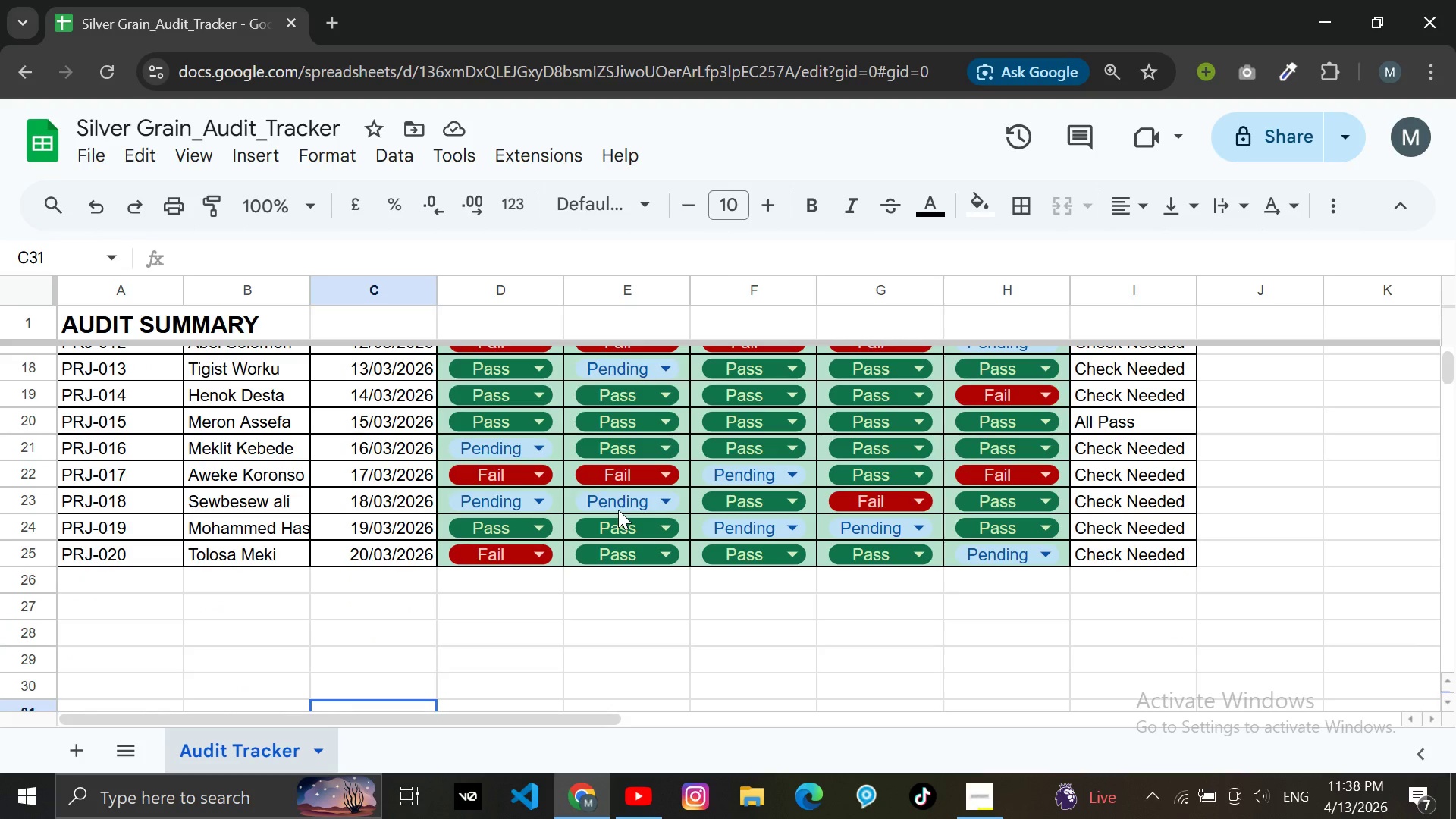 
scroll: coordinate [618, 510], scroll_direction: up, amount: 5.0
 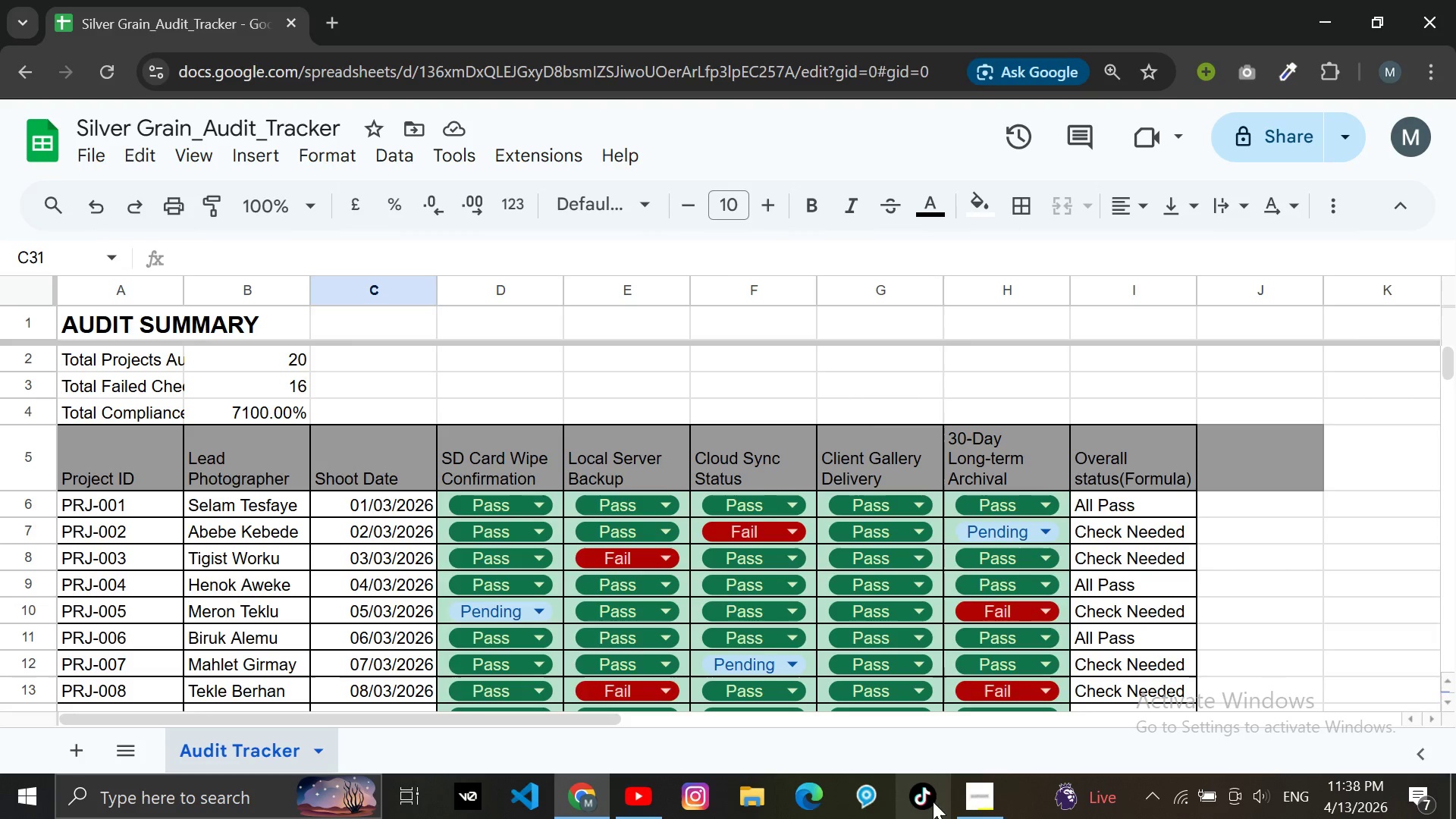 
left_click([982, 811])